 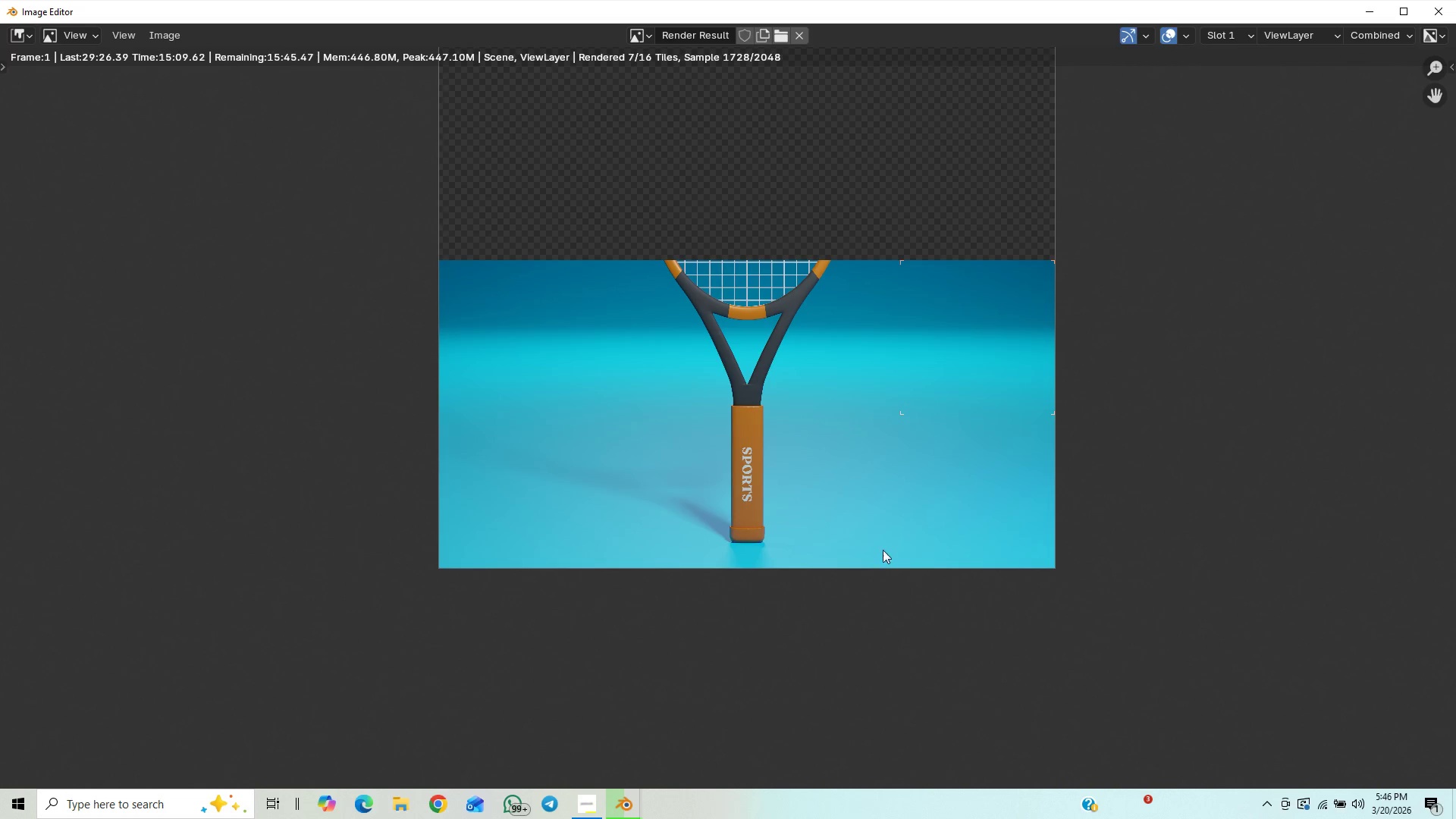 
hold_key(key=ControlLeft, duration=1.22)
 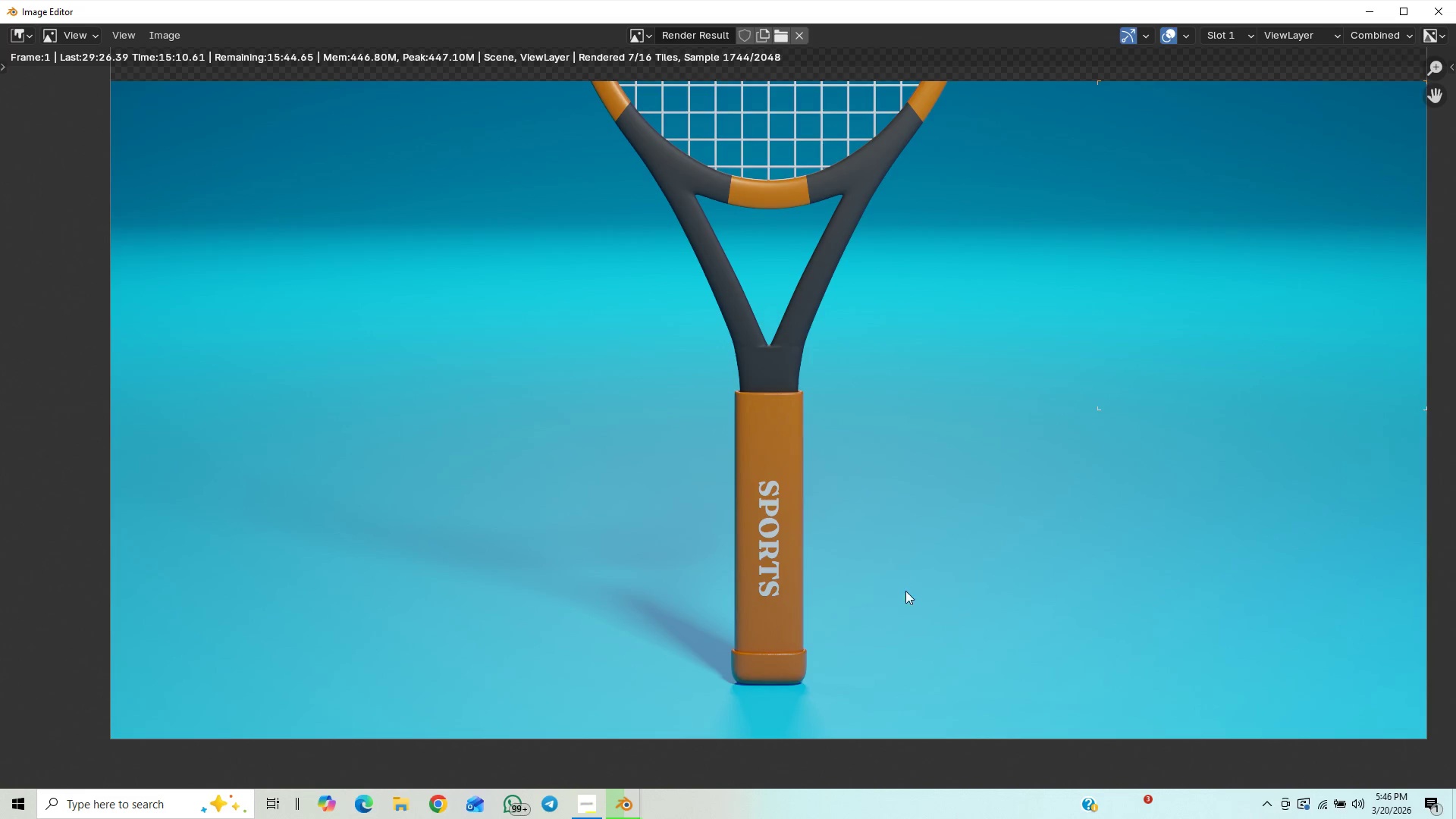 
hold_key(key=ControlLeft, duration=0.5)
 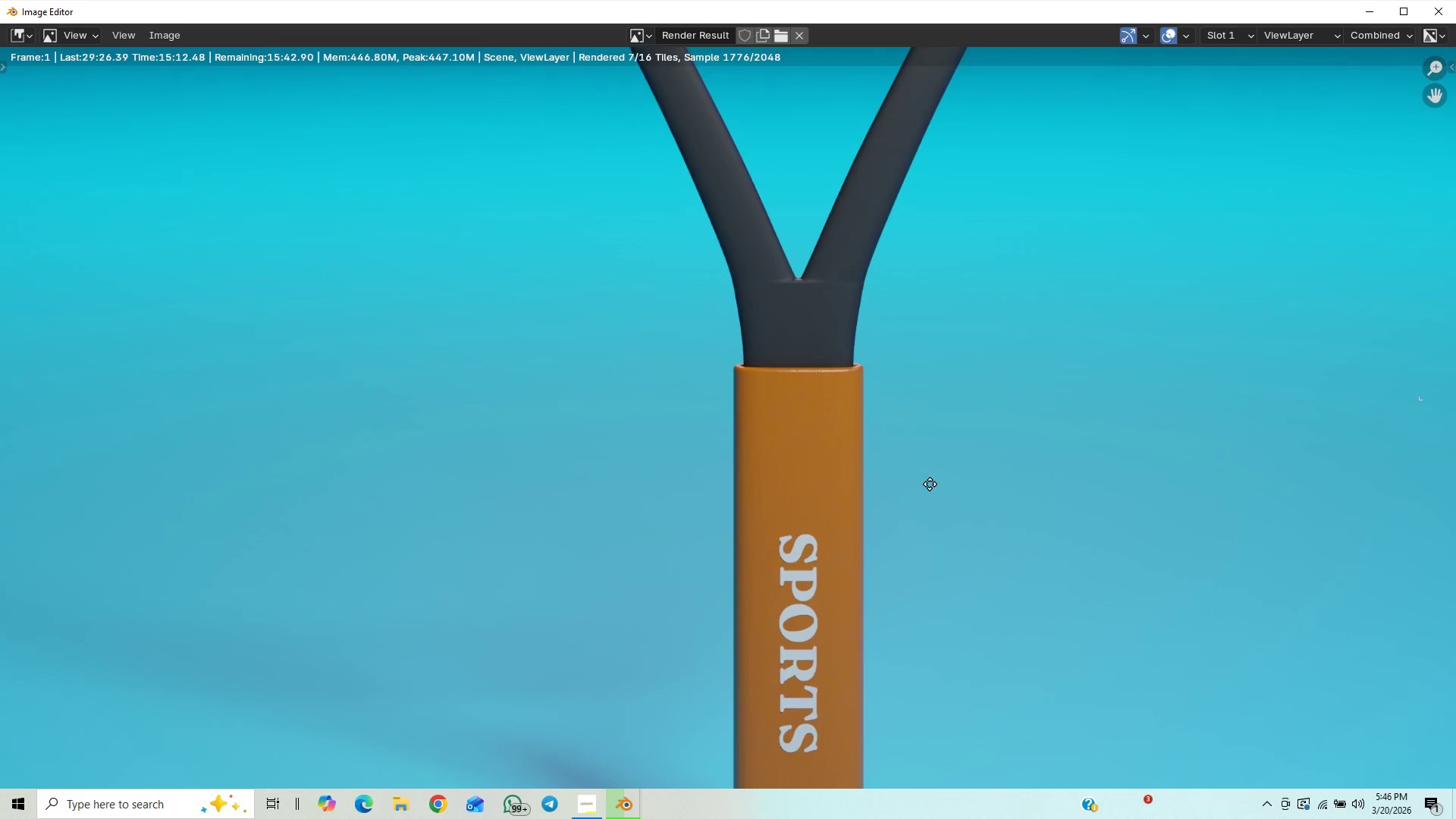 
hold_key(key=ShiftLeft, duration=0.83)
 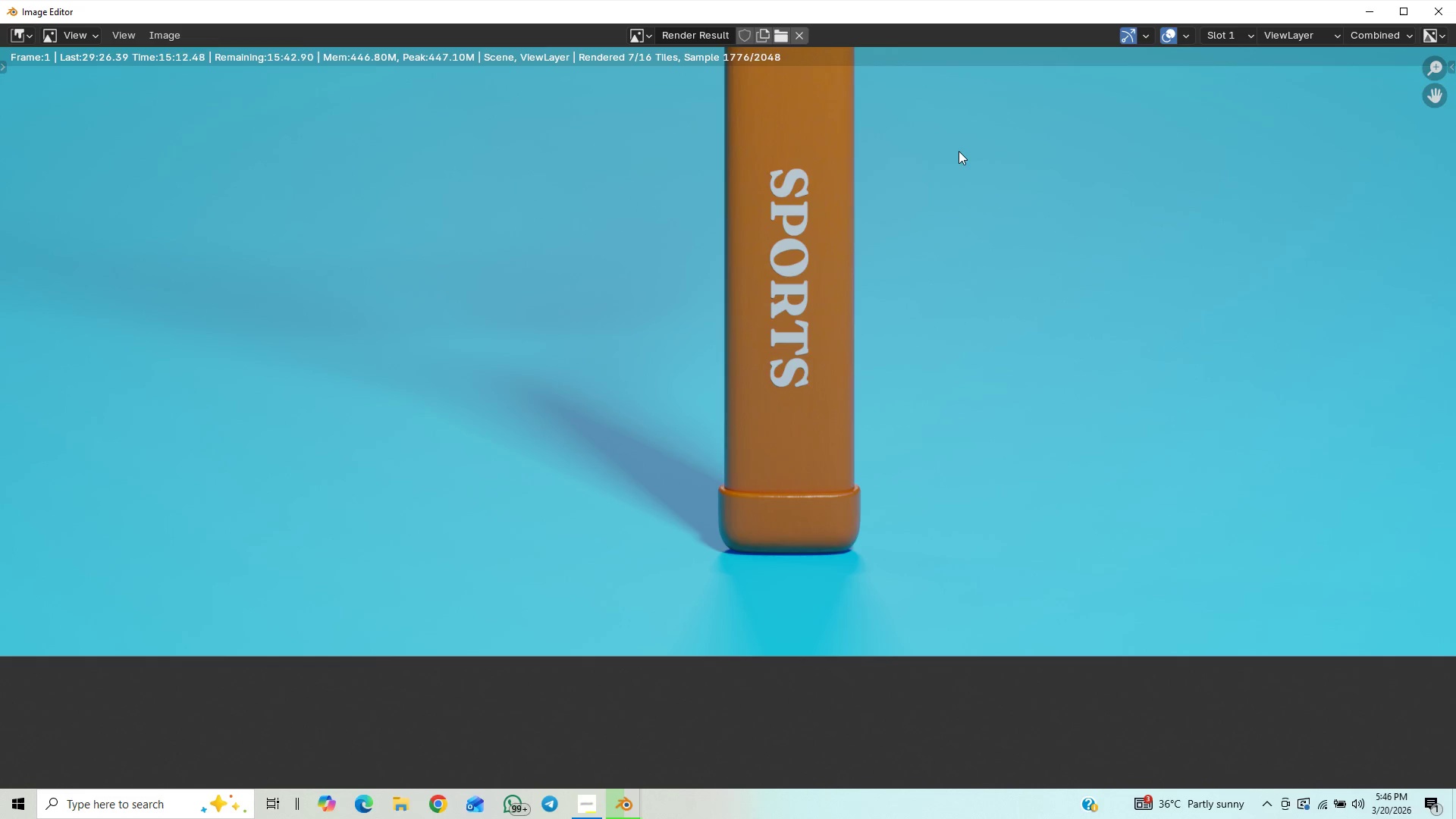 
scroll: coordinate [937, 397], scroll_direction: up, amount: 2.0
 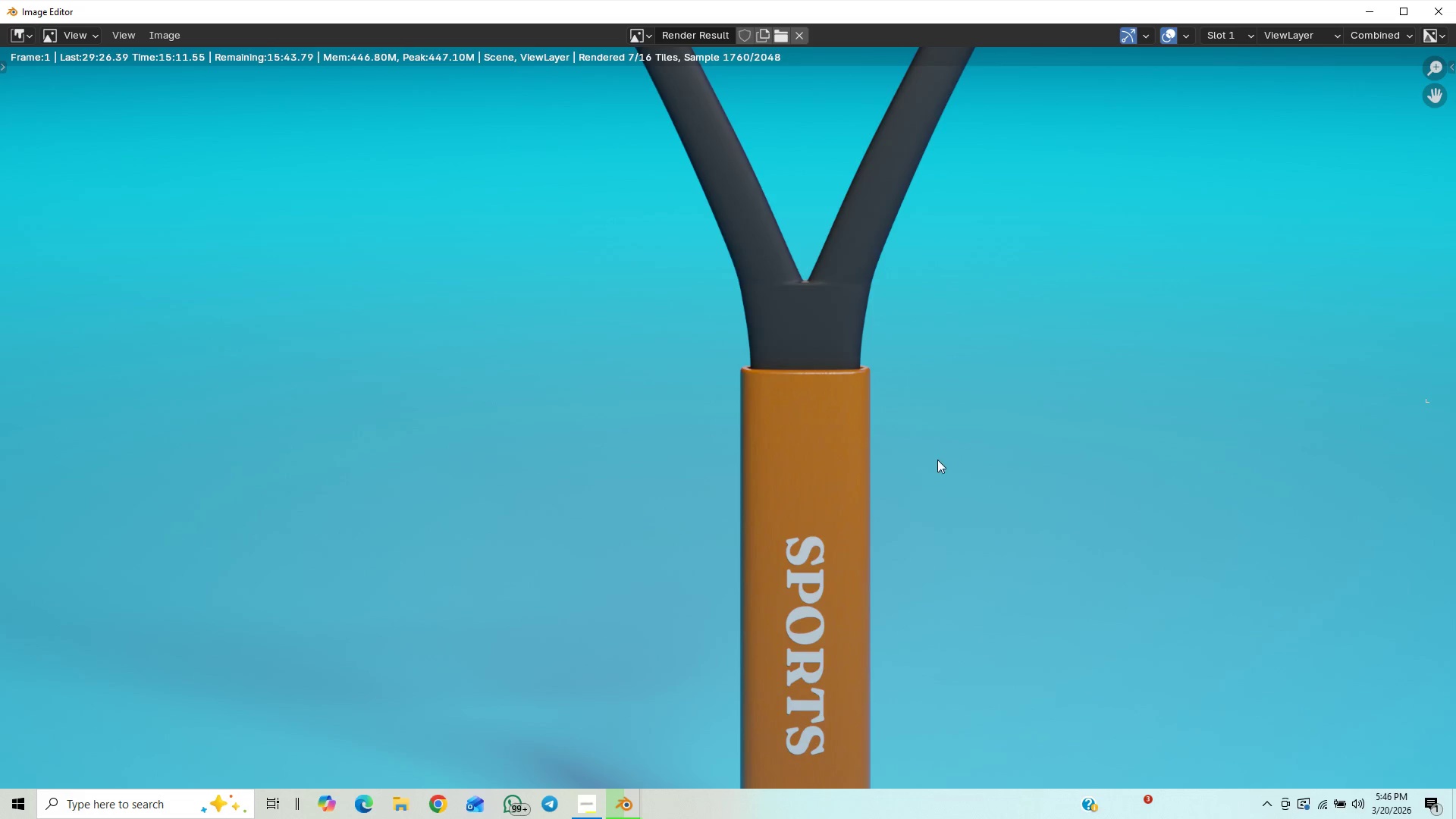 
hold_key(key=ShiftLeft, duration=0.81)
 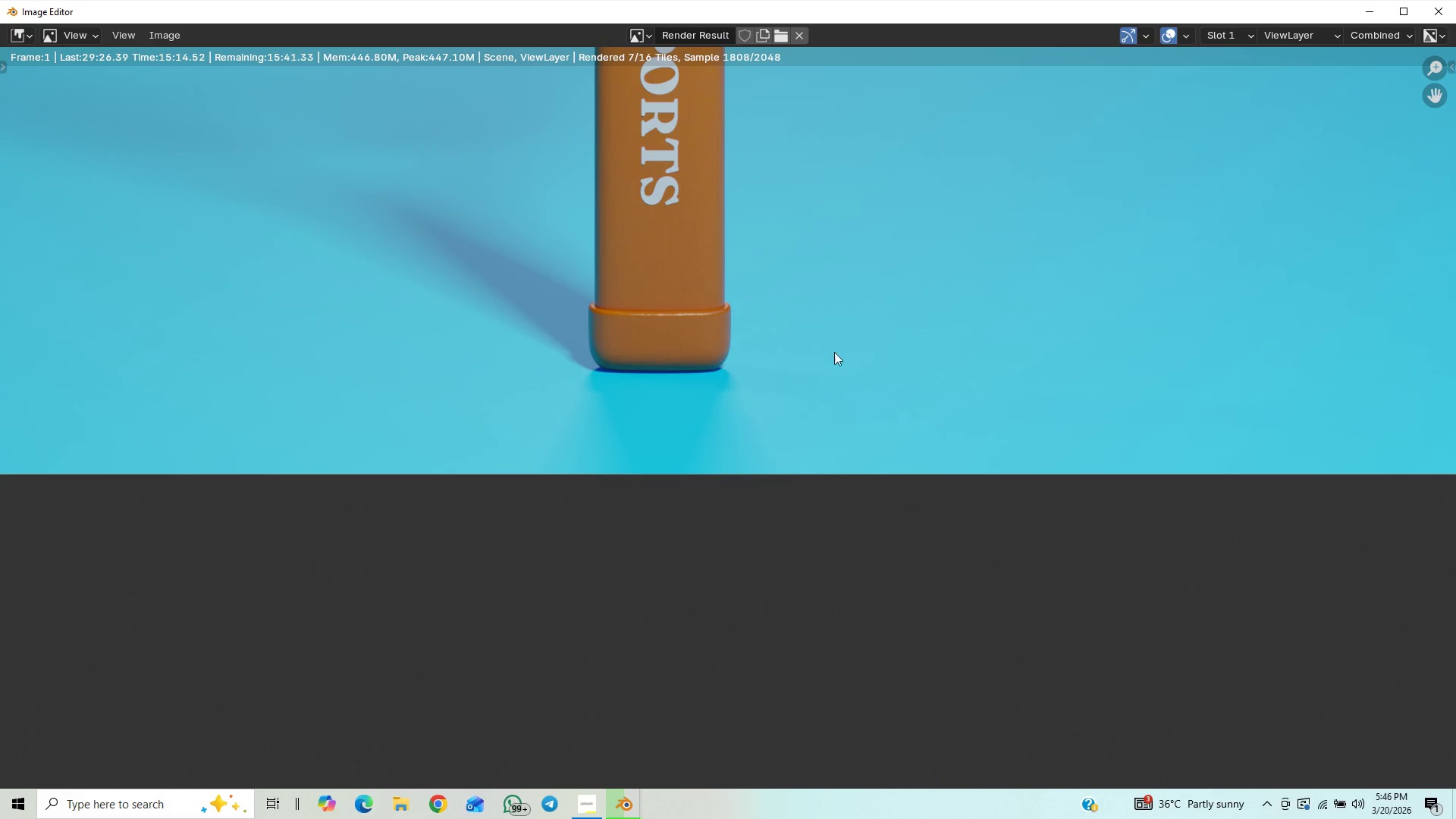 
hold_key(key=ControlLeft, duration=1.12)
scroll: coordinate [832, 356], scroll_direction: up, amount: 1.0
 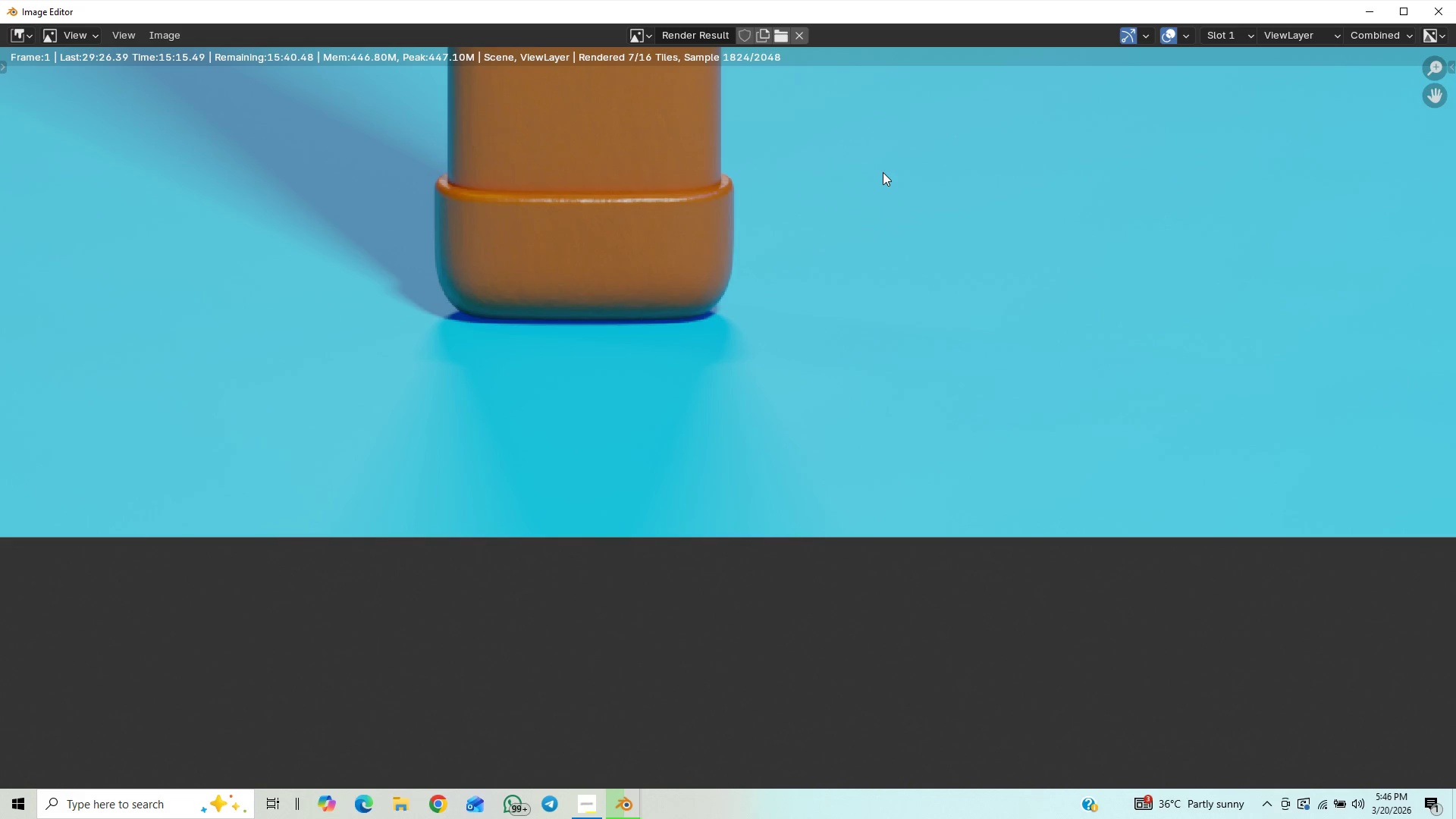 
hold_key(key=ShiftLeft, duration=0.67)
 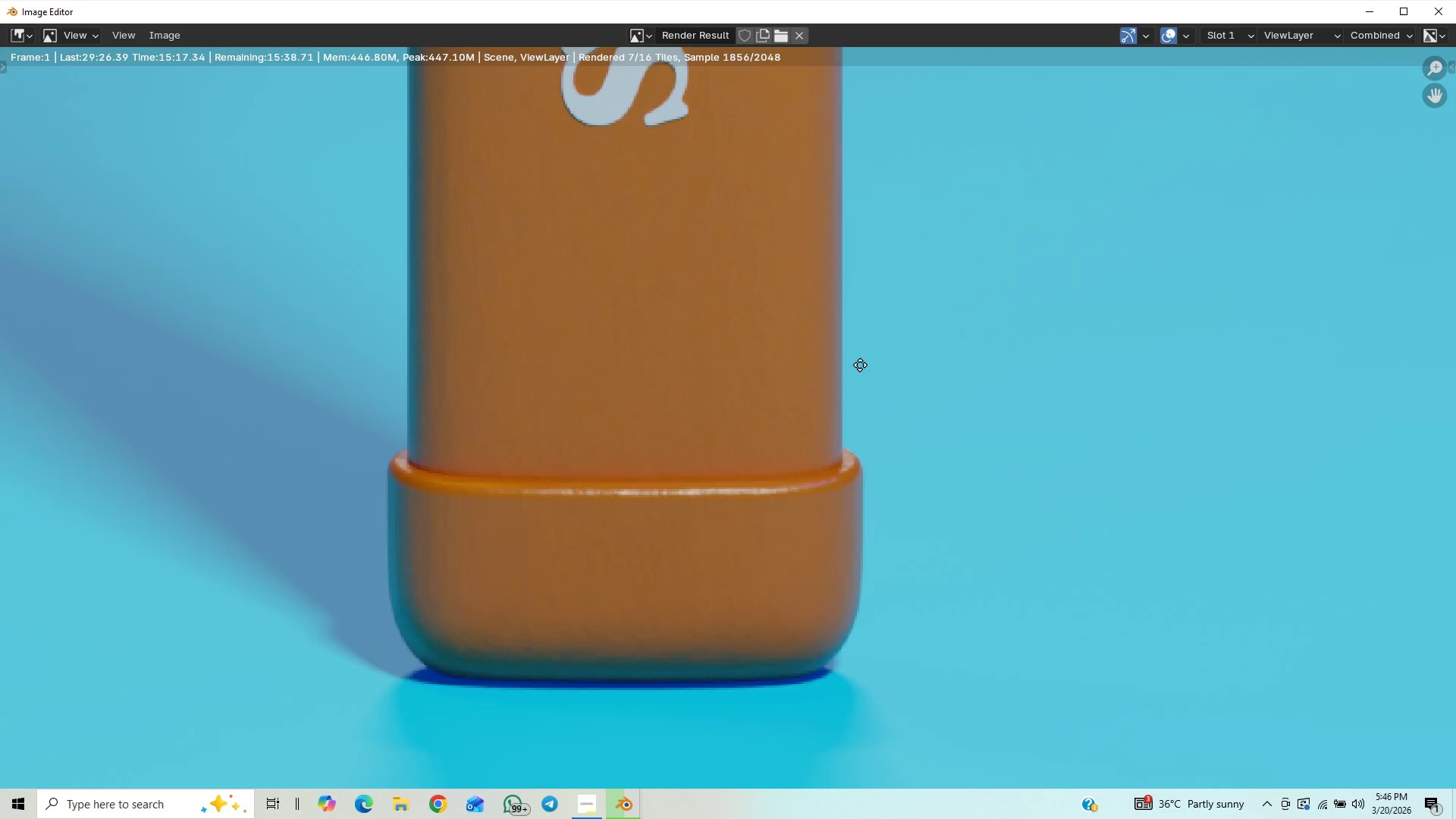 
hold_key(key=ShiftLeft, duration=3.3)
 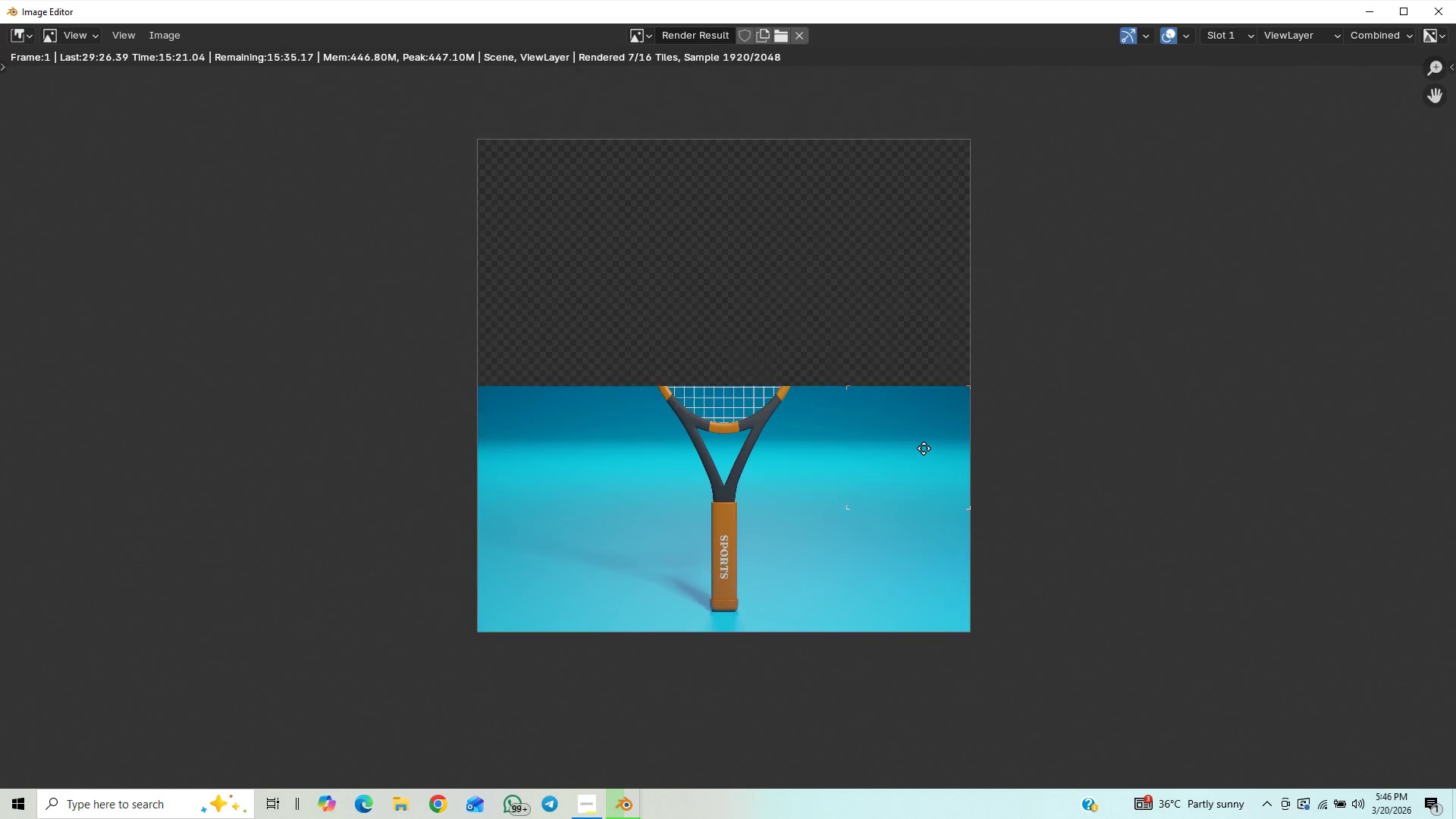 
hold_key(key=ControlLeft, duration=1.05)
 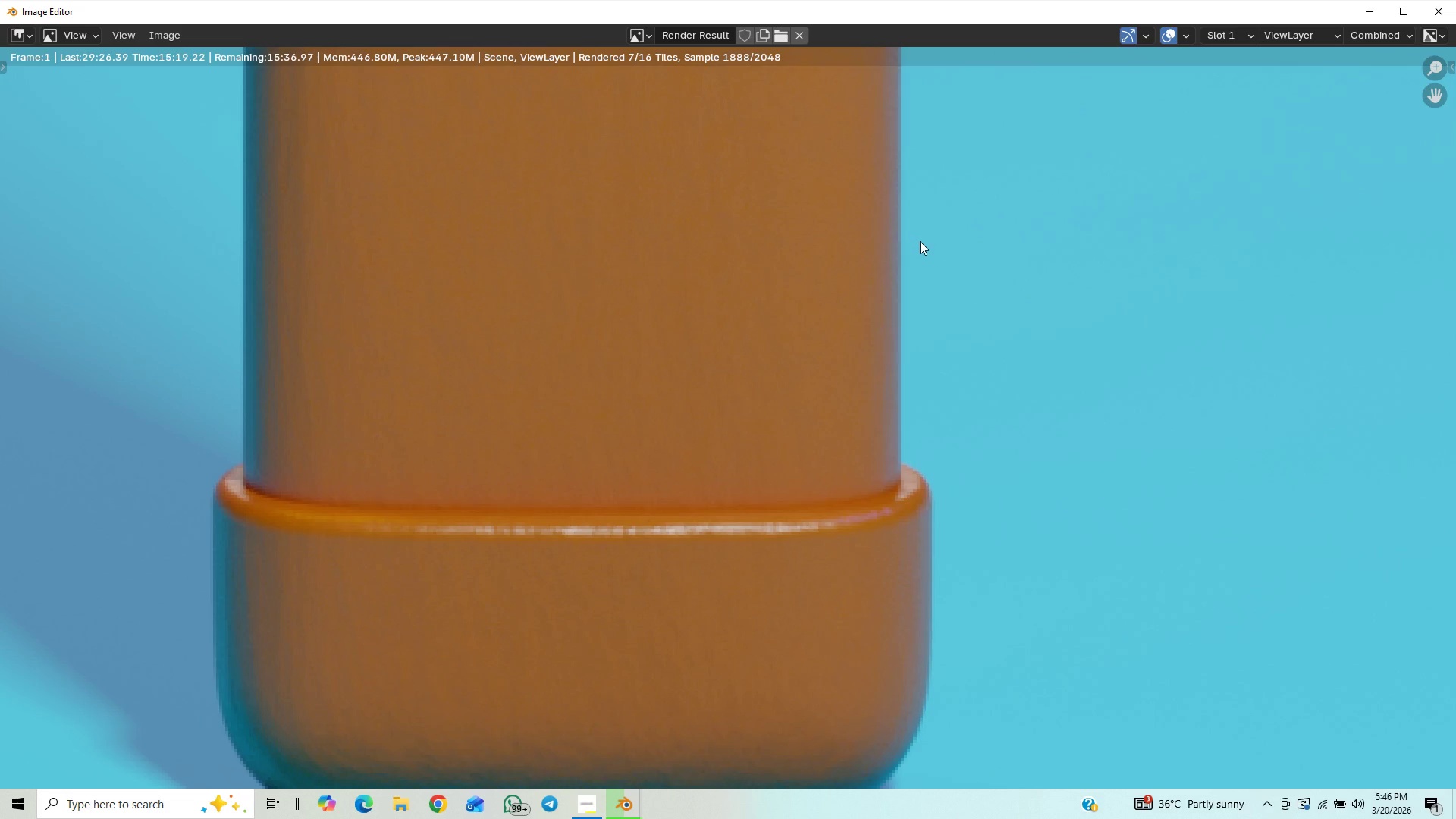 
scroll: coordinate [913, 250], scroll_direction: down, amount: 14.0
 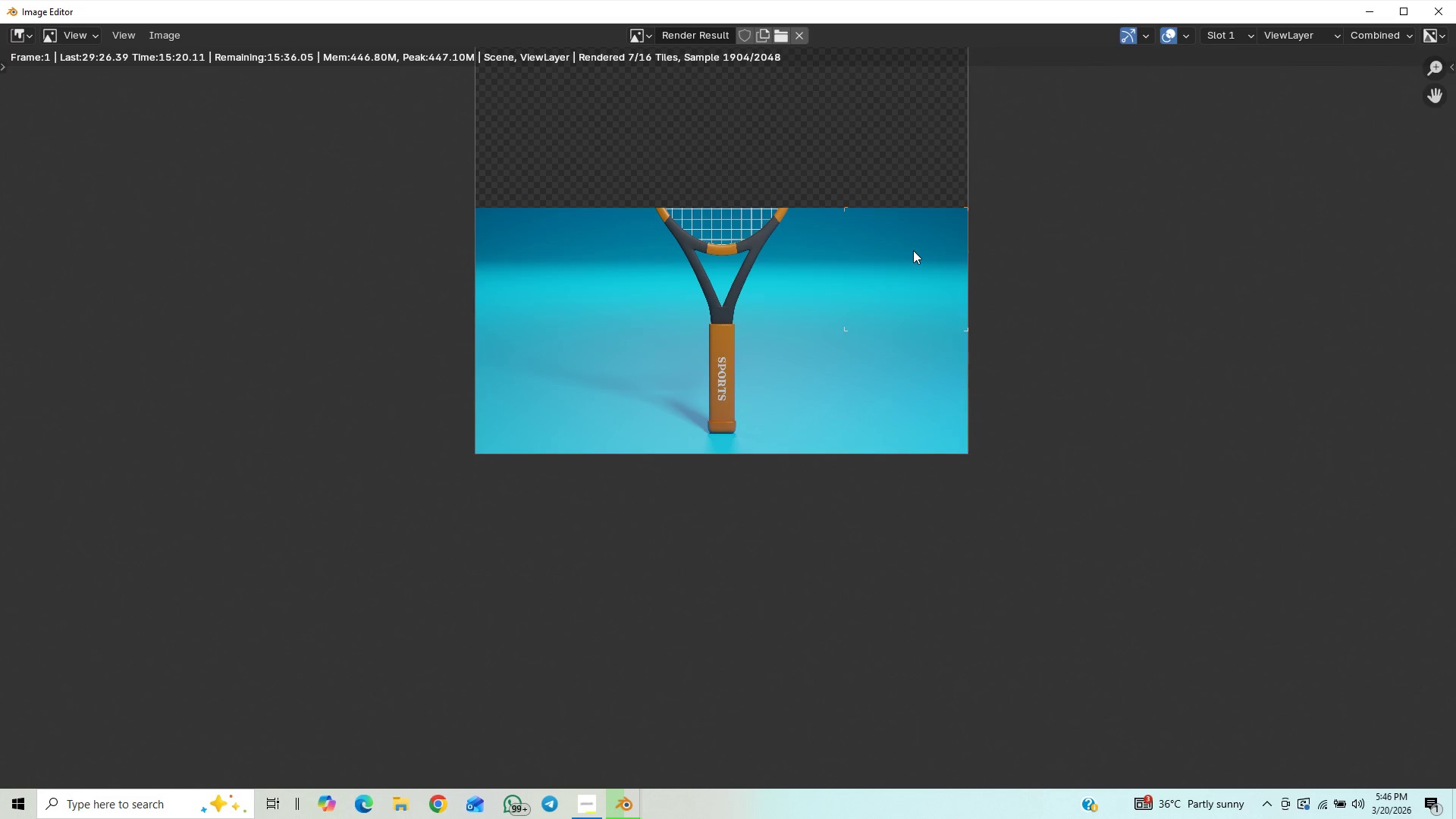 
hold_key(key=ShiftLeft, duration=0.62)
 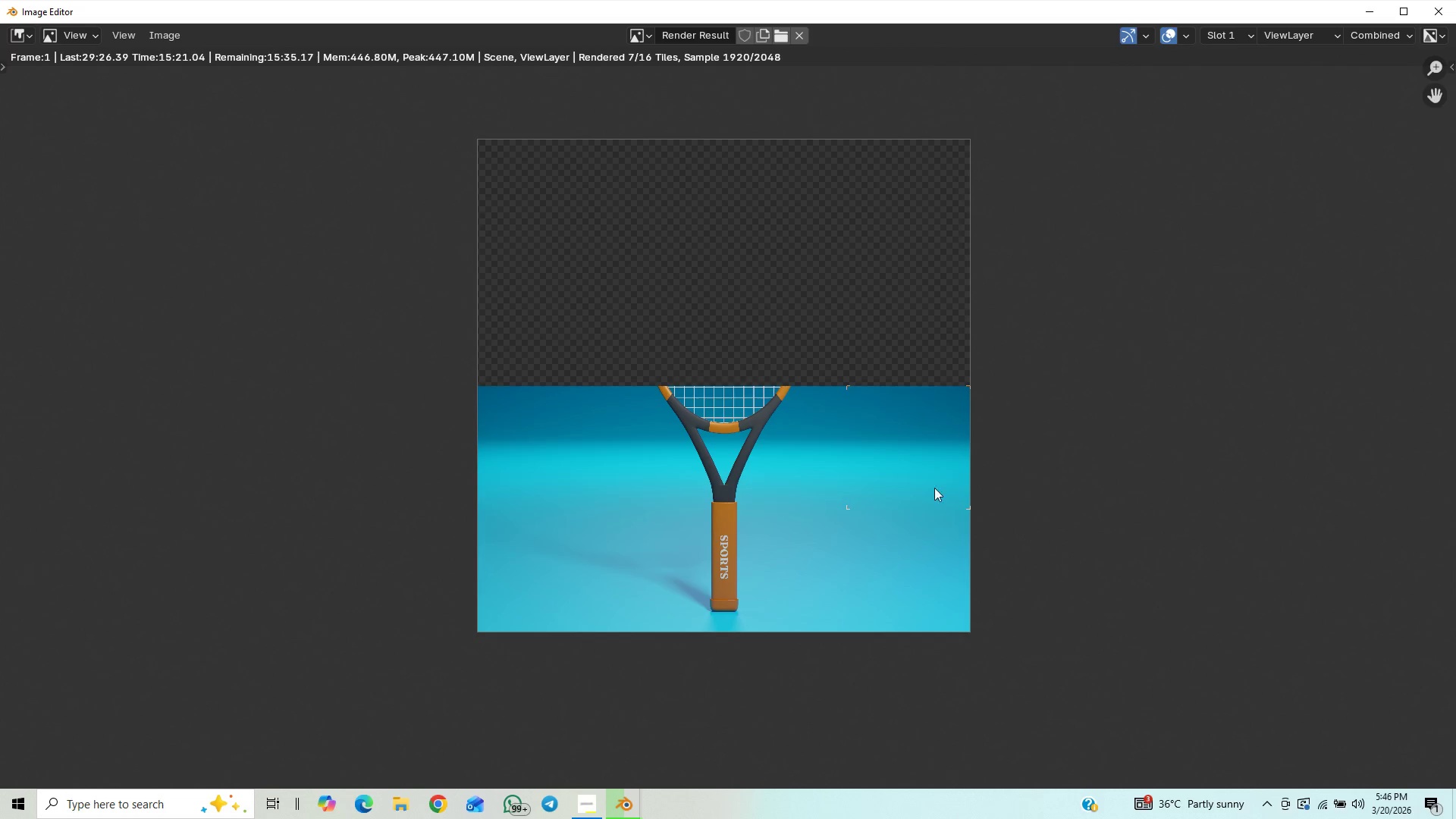 
hold_key(key=ControlLeft, duration=0.89)
 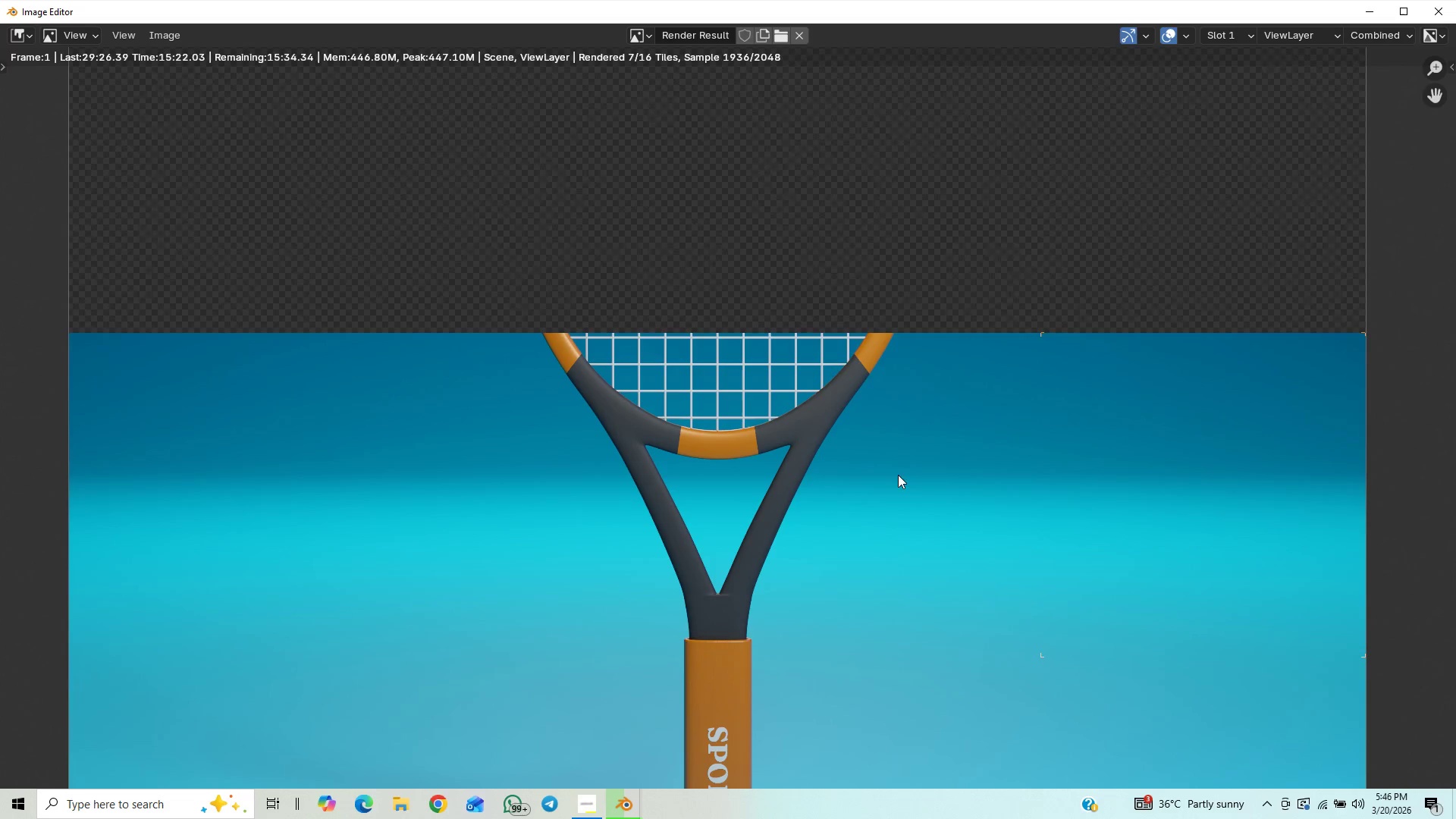 
hold_key(key=ShiftLeft, duration=0.56)
 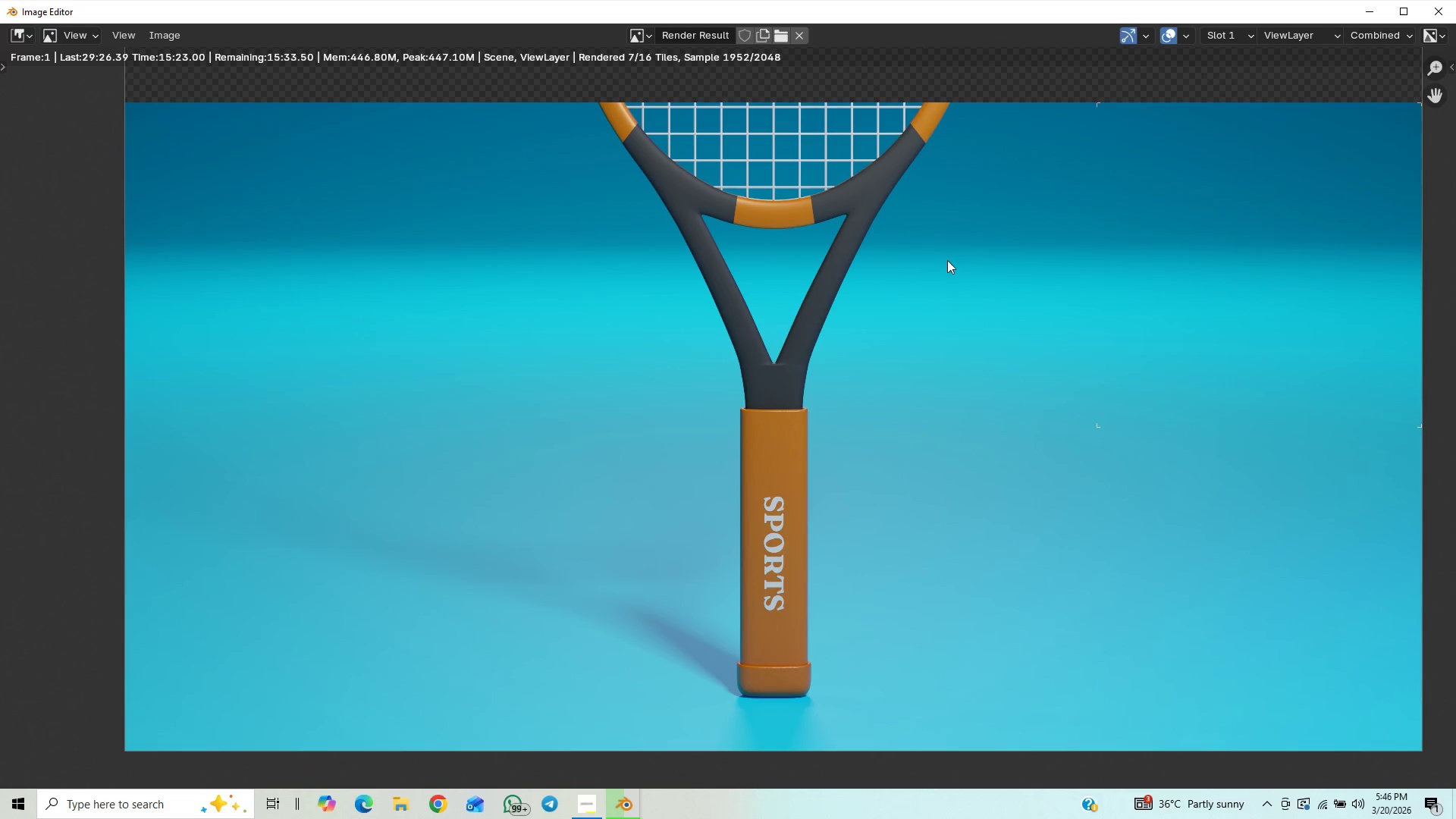 
hold_key(key=ControlLeft, duration=0.78)
scroll: coordinate [944, 344], scroll_direction: up, amount: 1.0
 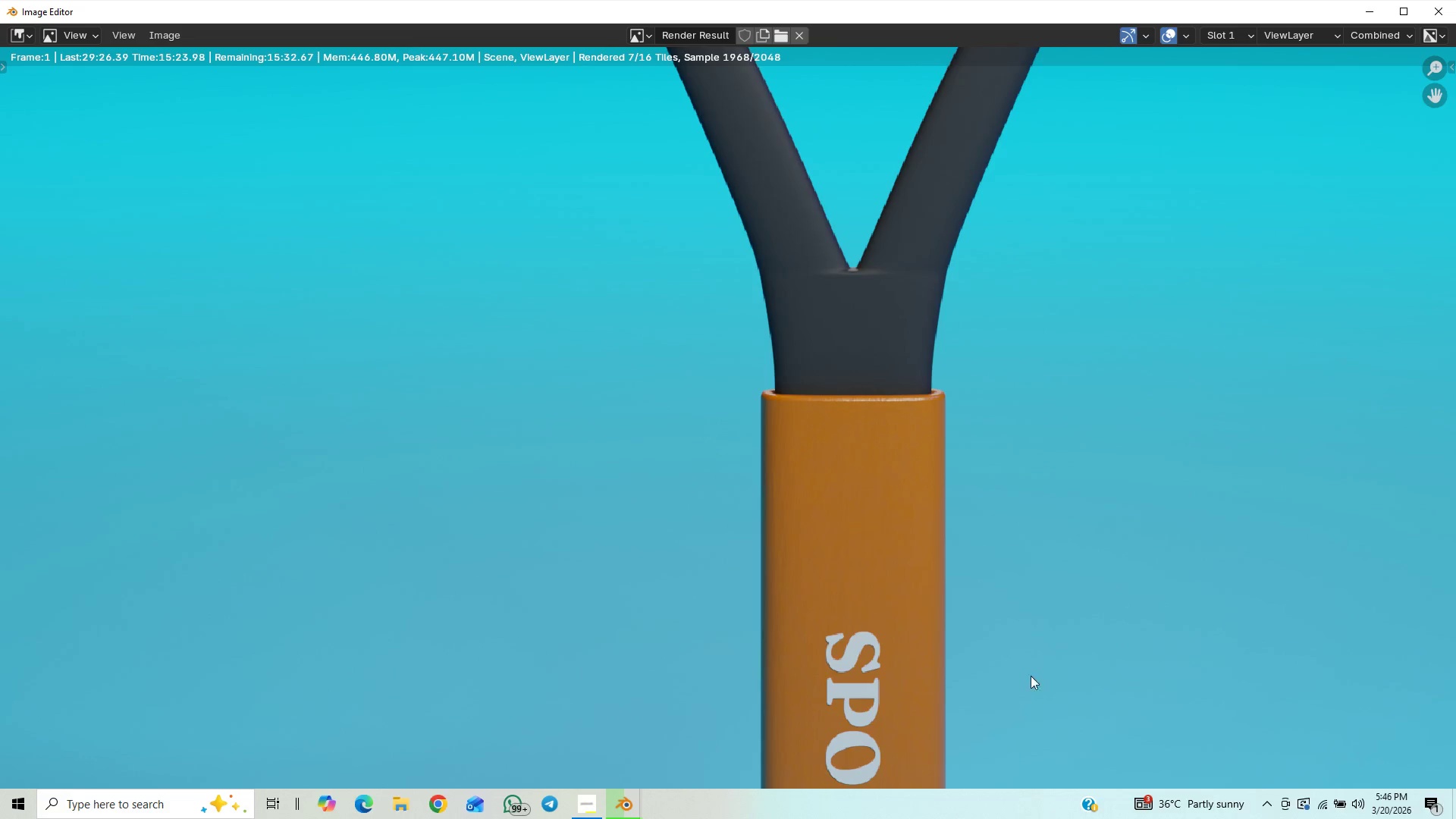 
hold_key(key=ShiftLeft, duration=0.47)
 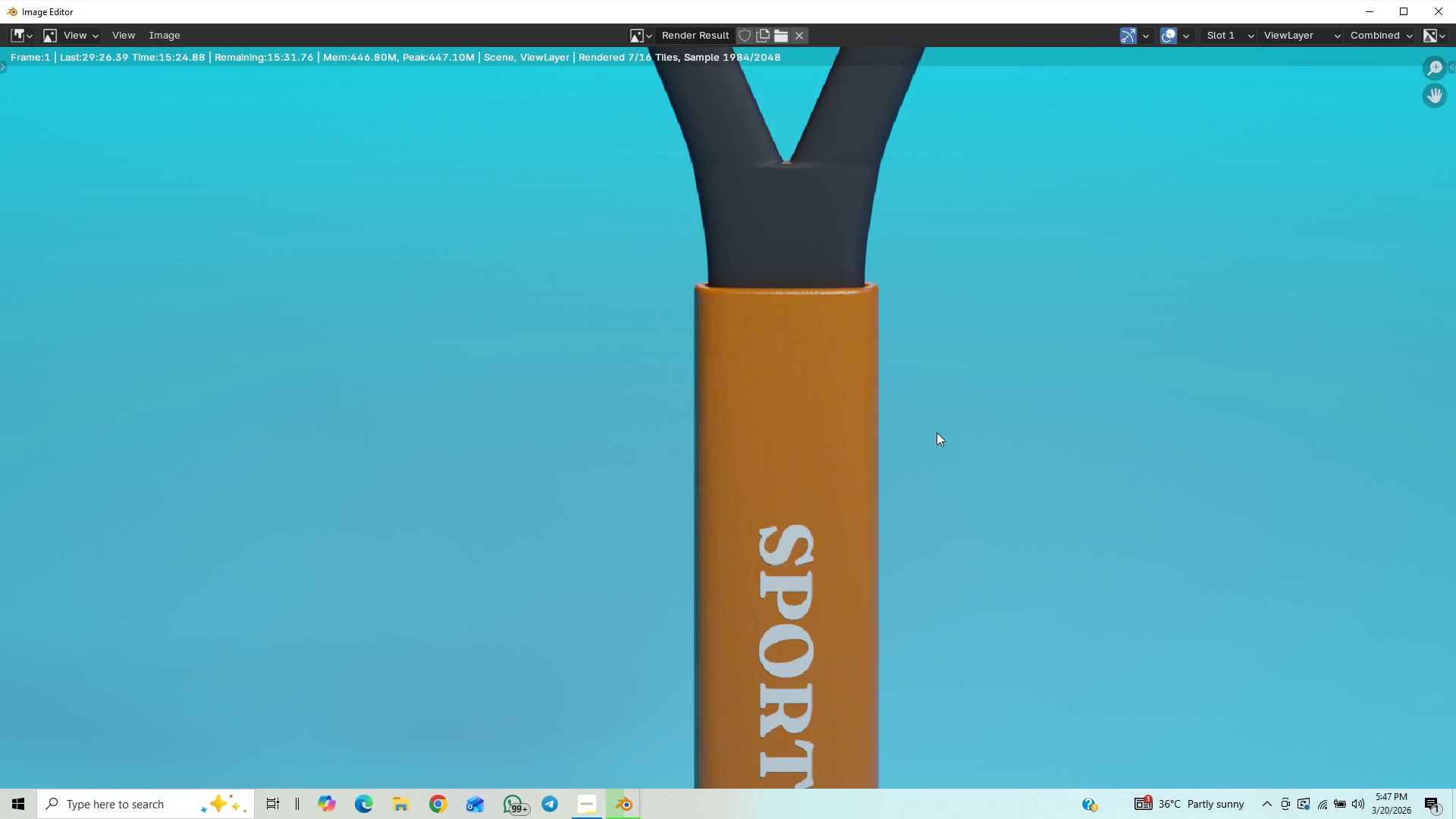 
hold_key(key=ControlLeft, duration=0.72)
scroll: coordinate [1059, 261], scroll_direction: up, amount: 3.0
 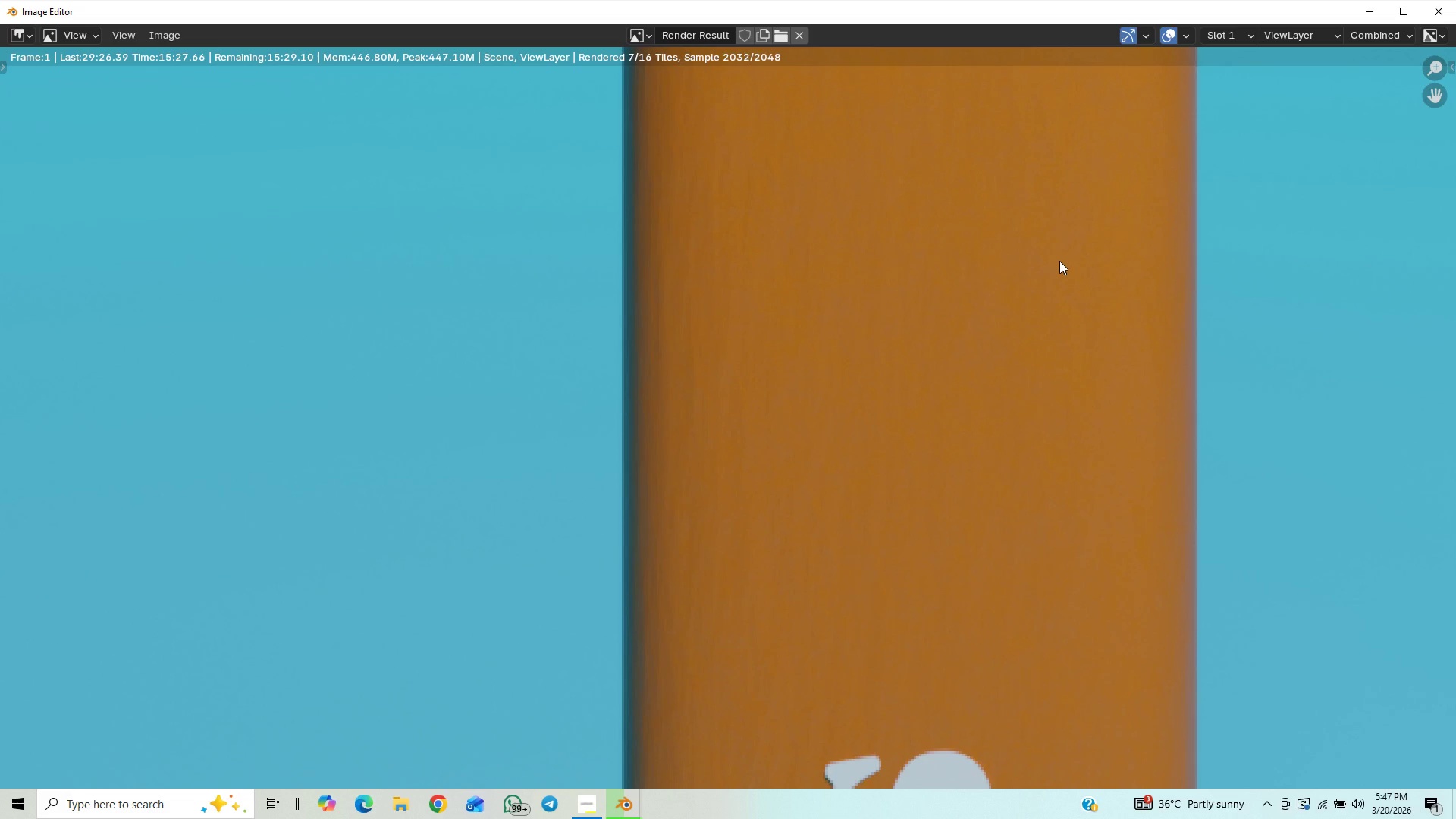 
scroll: coordinate [1059, 261], scroll_direction: down, amount: 14.0
 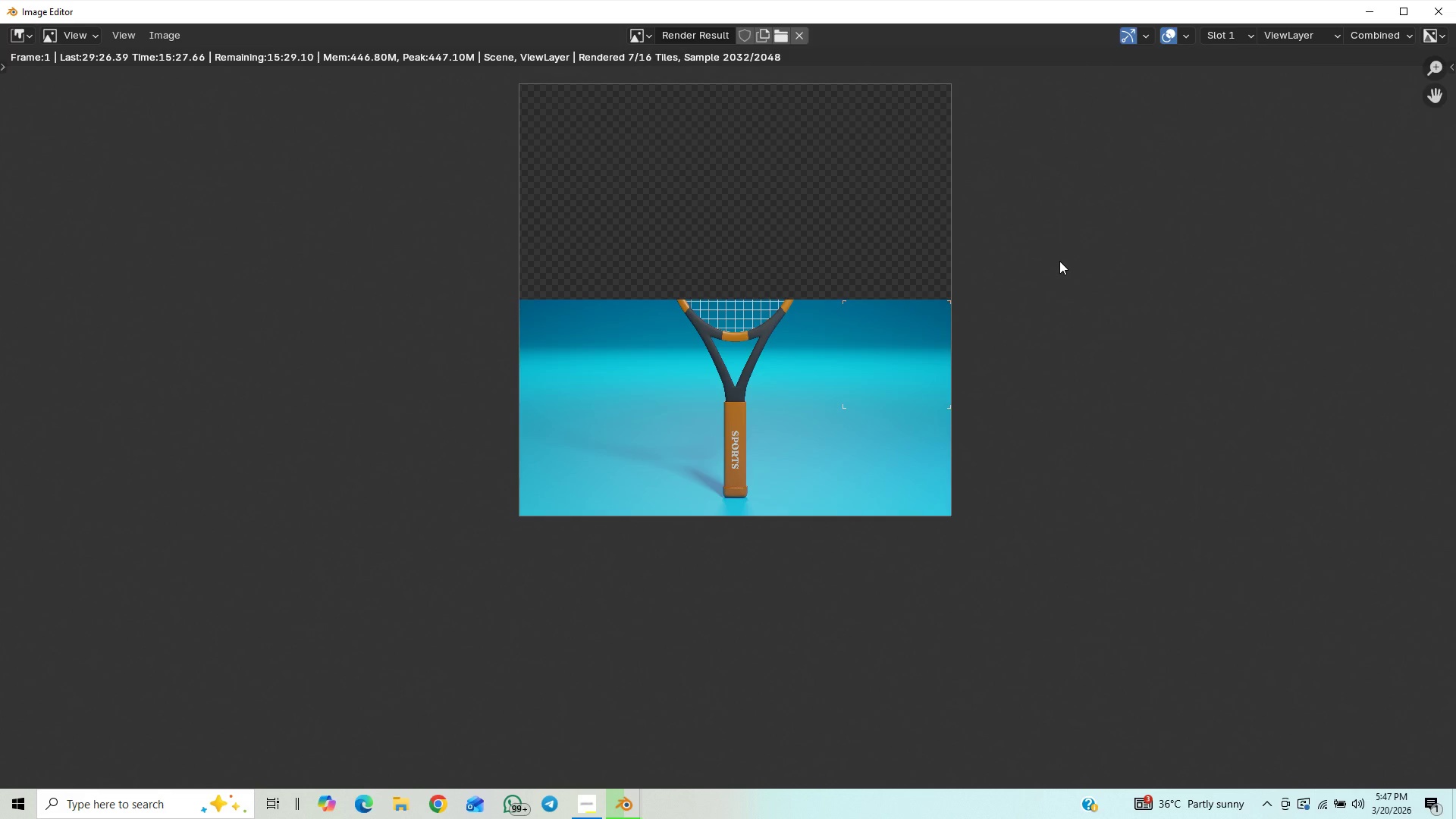 
scroll: coordinate [1059, 261], scroll_direction: up, amount: 8.0
 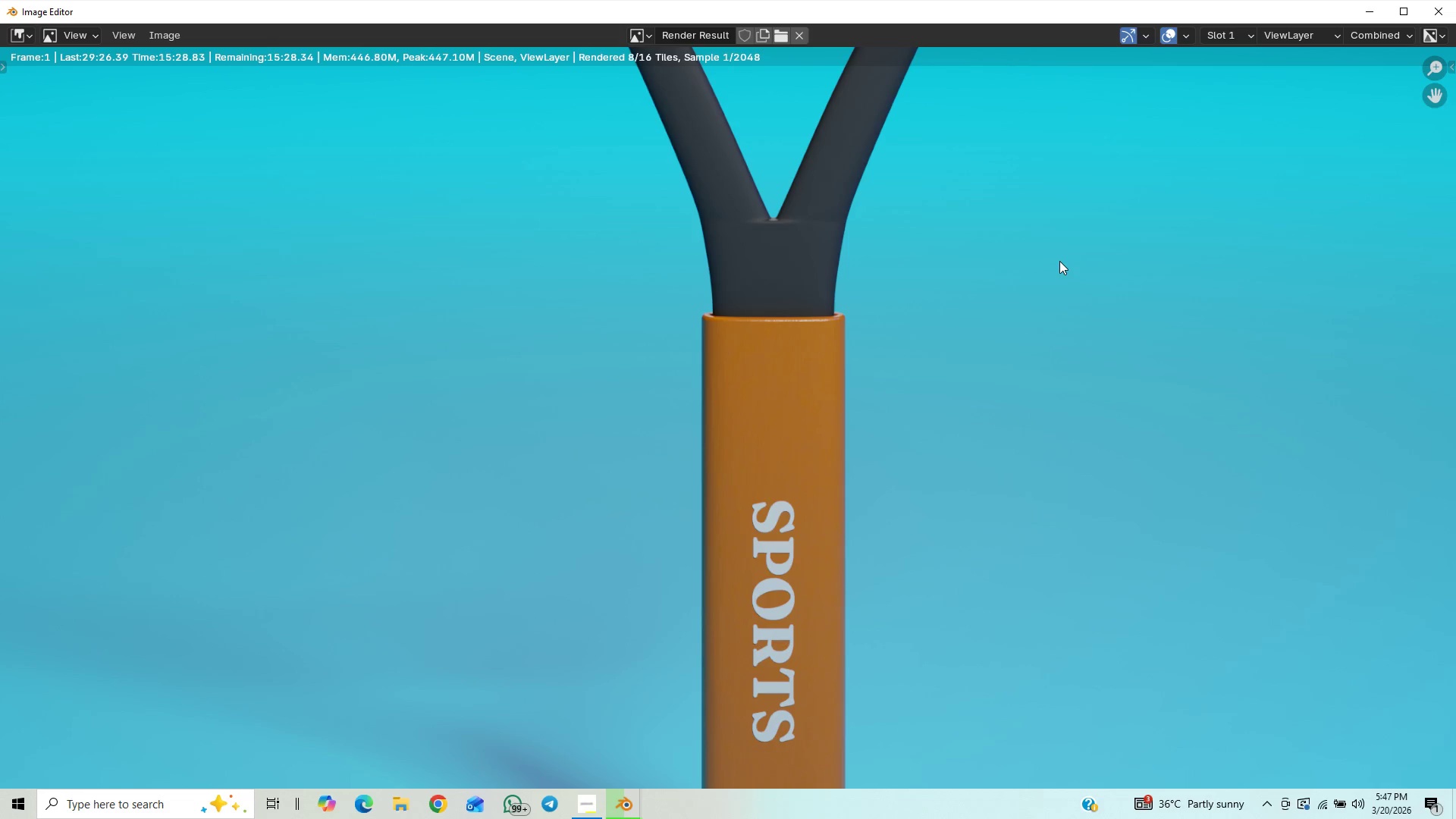 
hold_key(key=ShiftLeft, duration=0.53)
 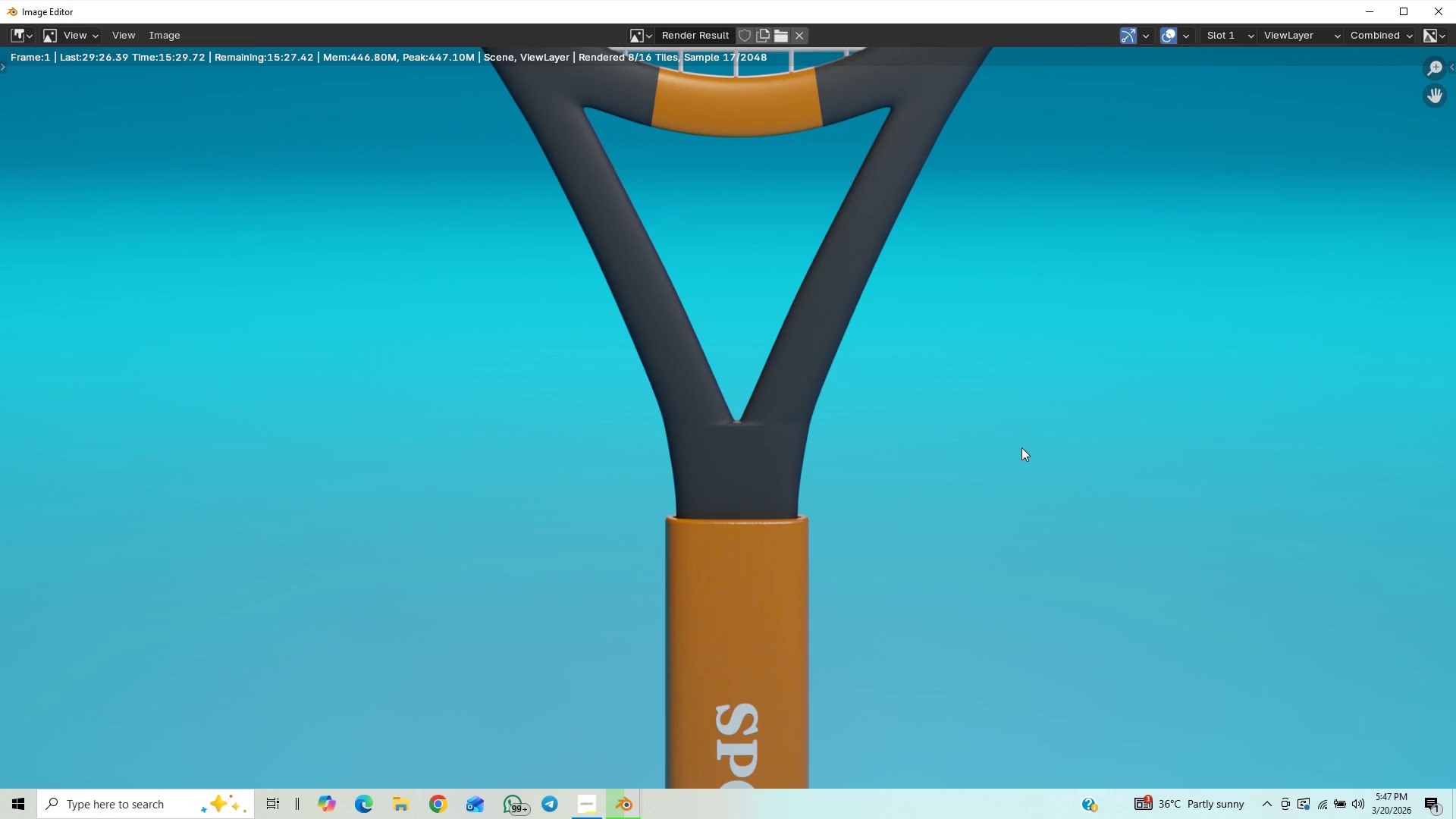 
scroll: coordinate [1021, 447], scroll_direction: down, amount: 4.0
 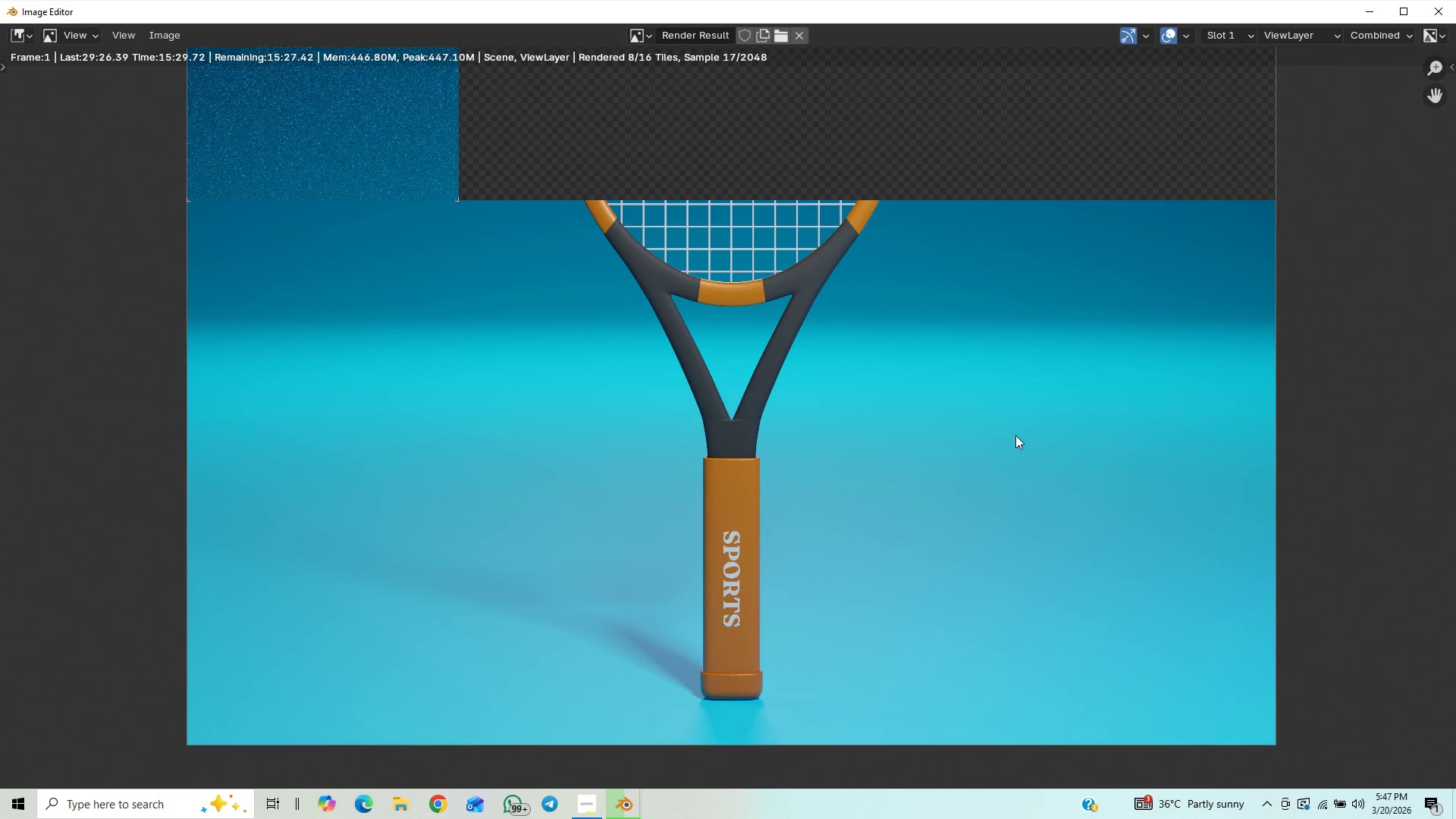 
hold_key(key=ShiftLeft, duration=0.39)
 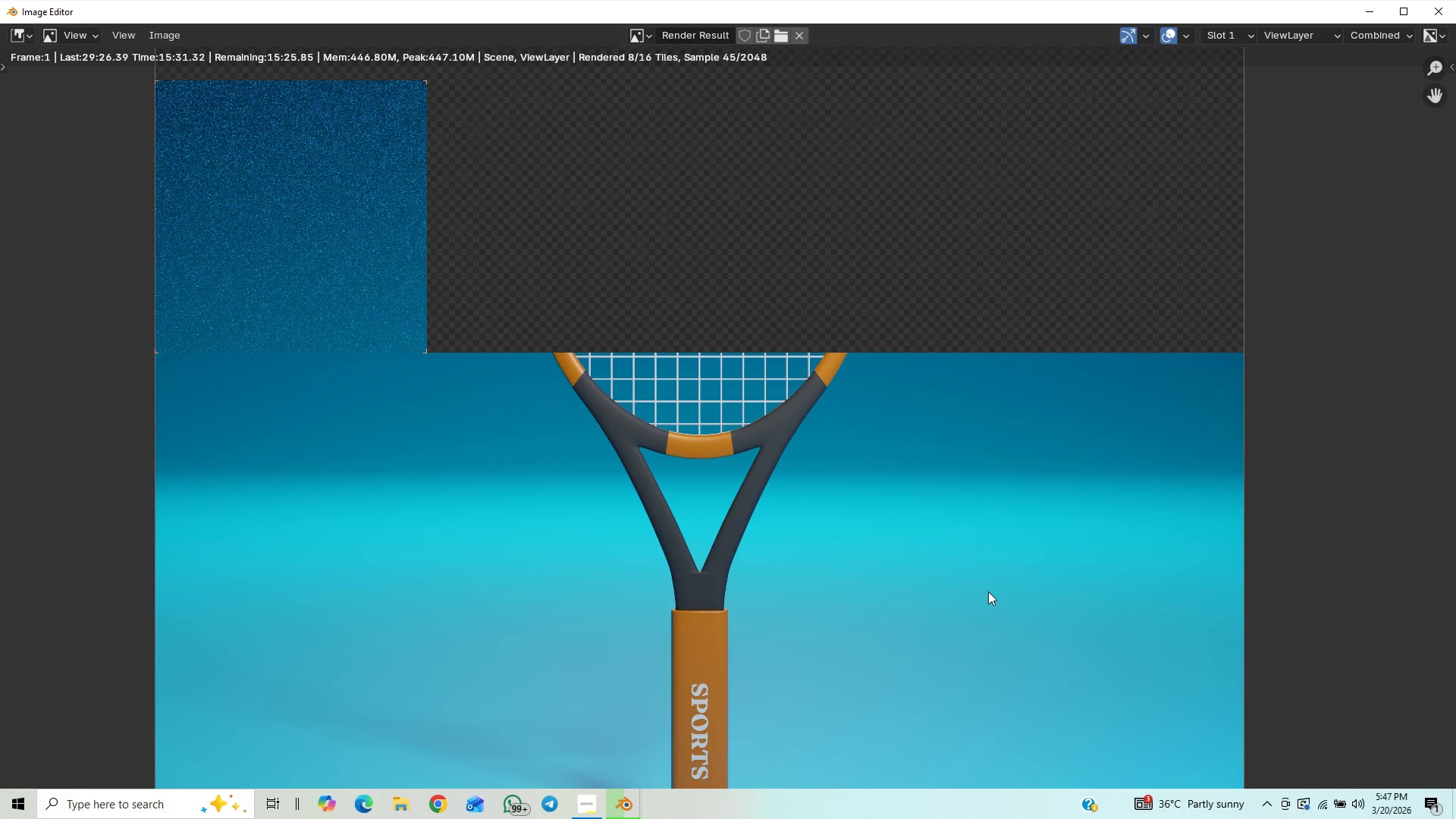 
scroll: coordinate [988, 592], scroll_direction: up, amount: 11.0
 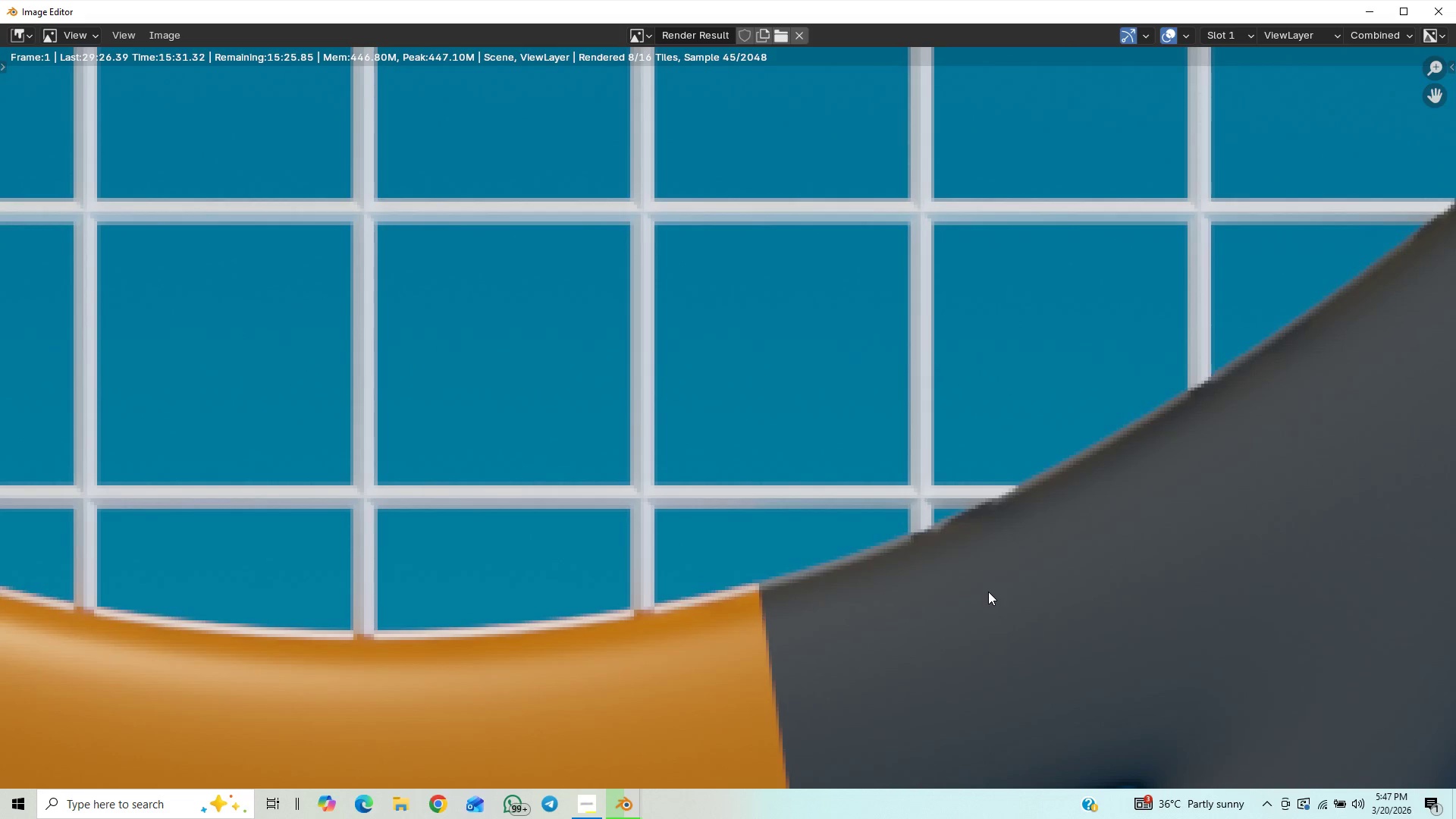 
scroll: coordinate [988, 592], scroll_direction: down, amount: 15.0
 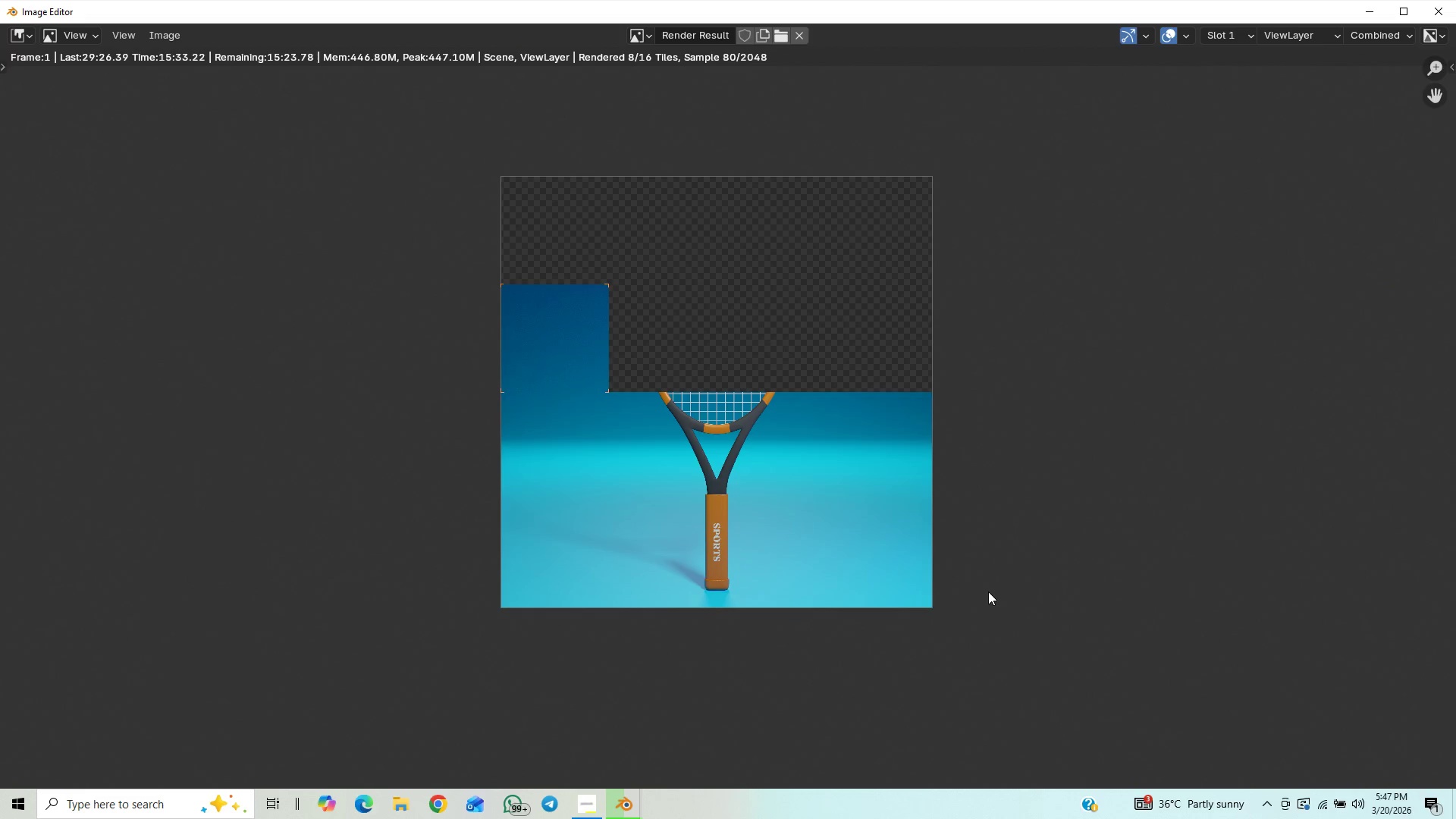 
scroll: coordinate [988, 592], scroll_direction: up, amount: 2.0
 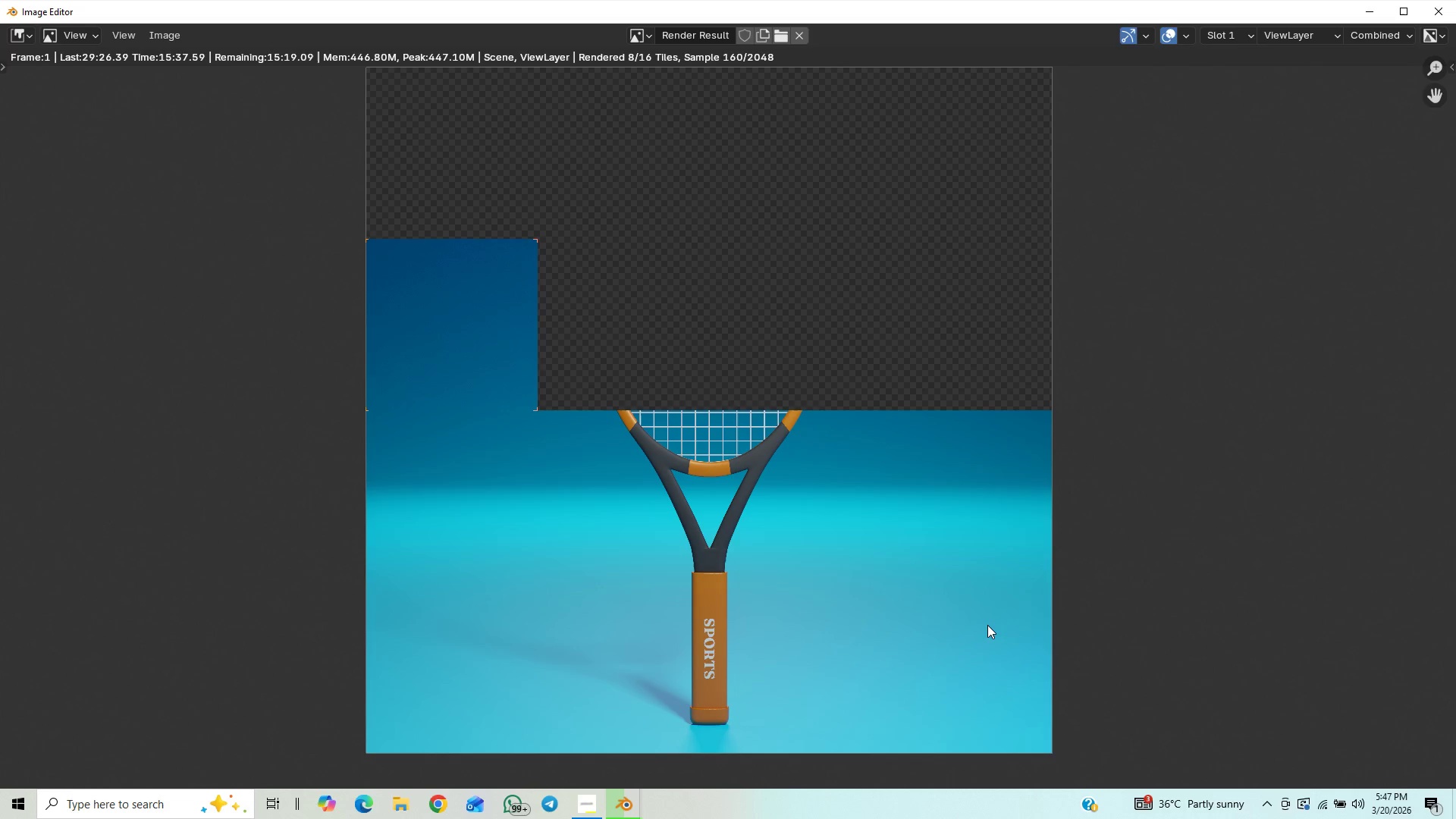 
scroll: coordinate [987, 625], scroll_direction: down, amount: 1.0
 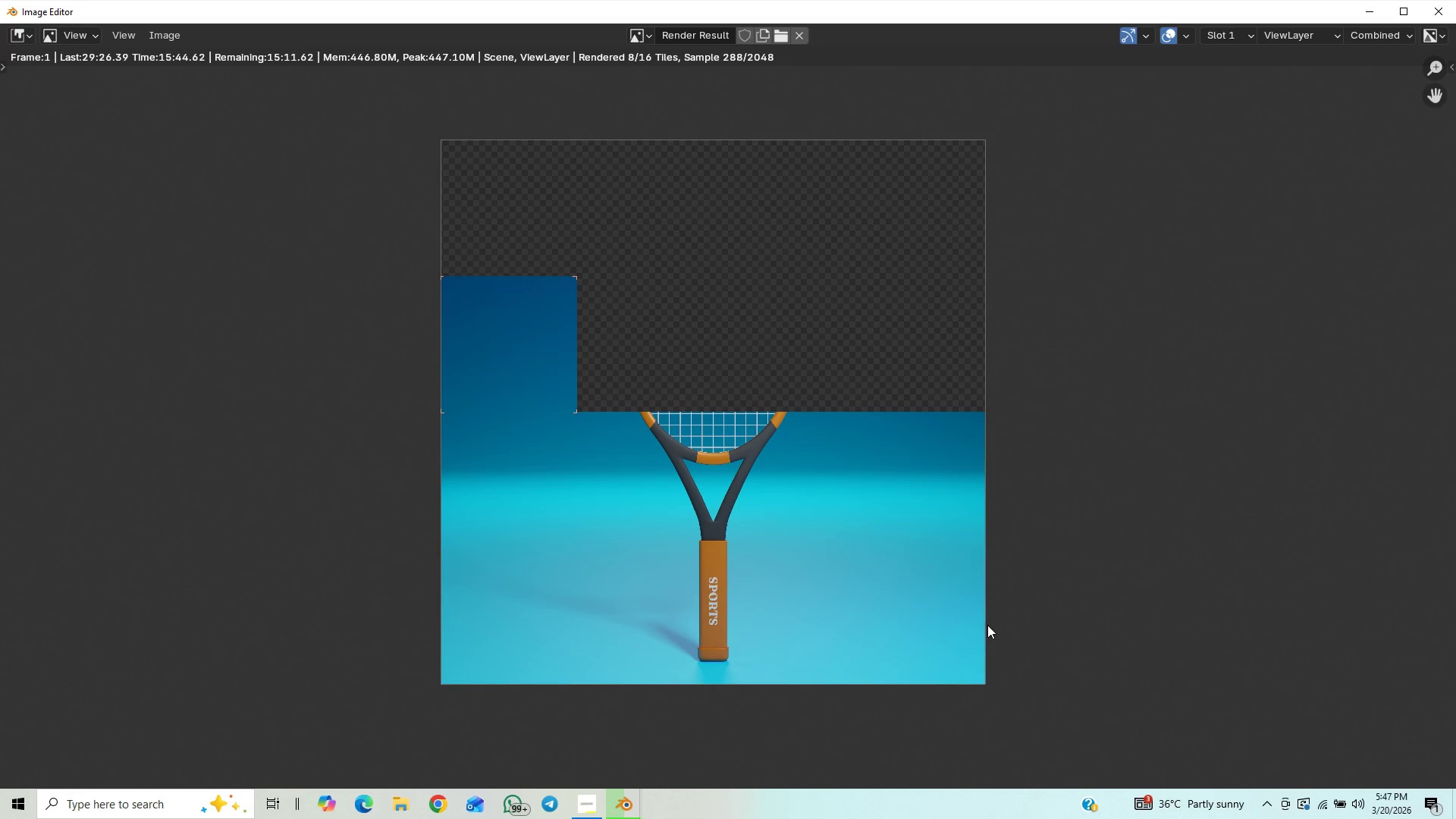 
wait(10.81)
 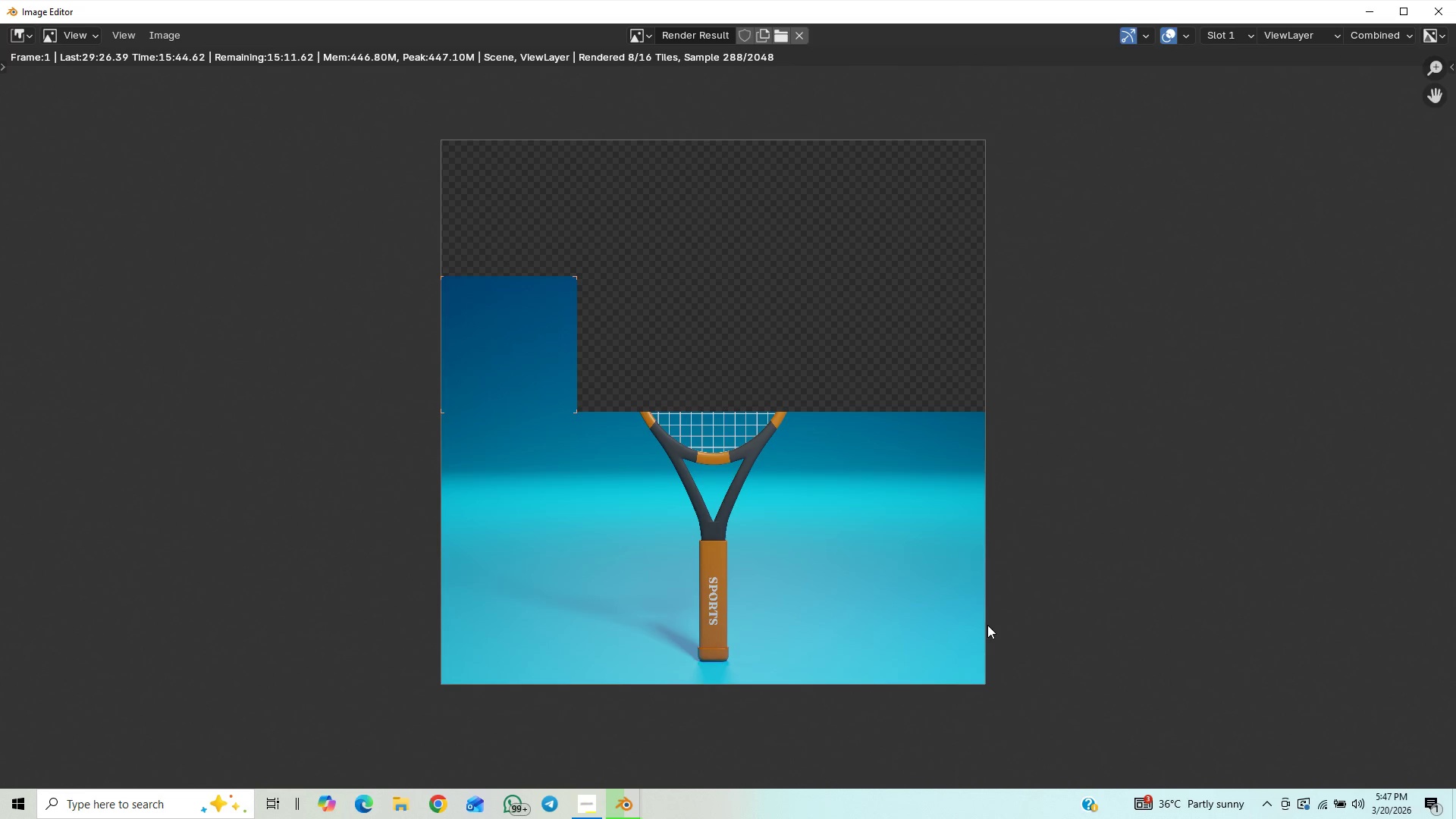 
left_click([575, 737])
 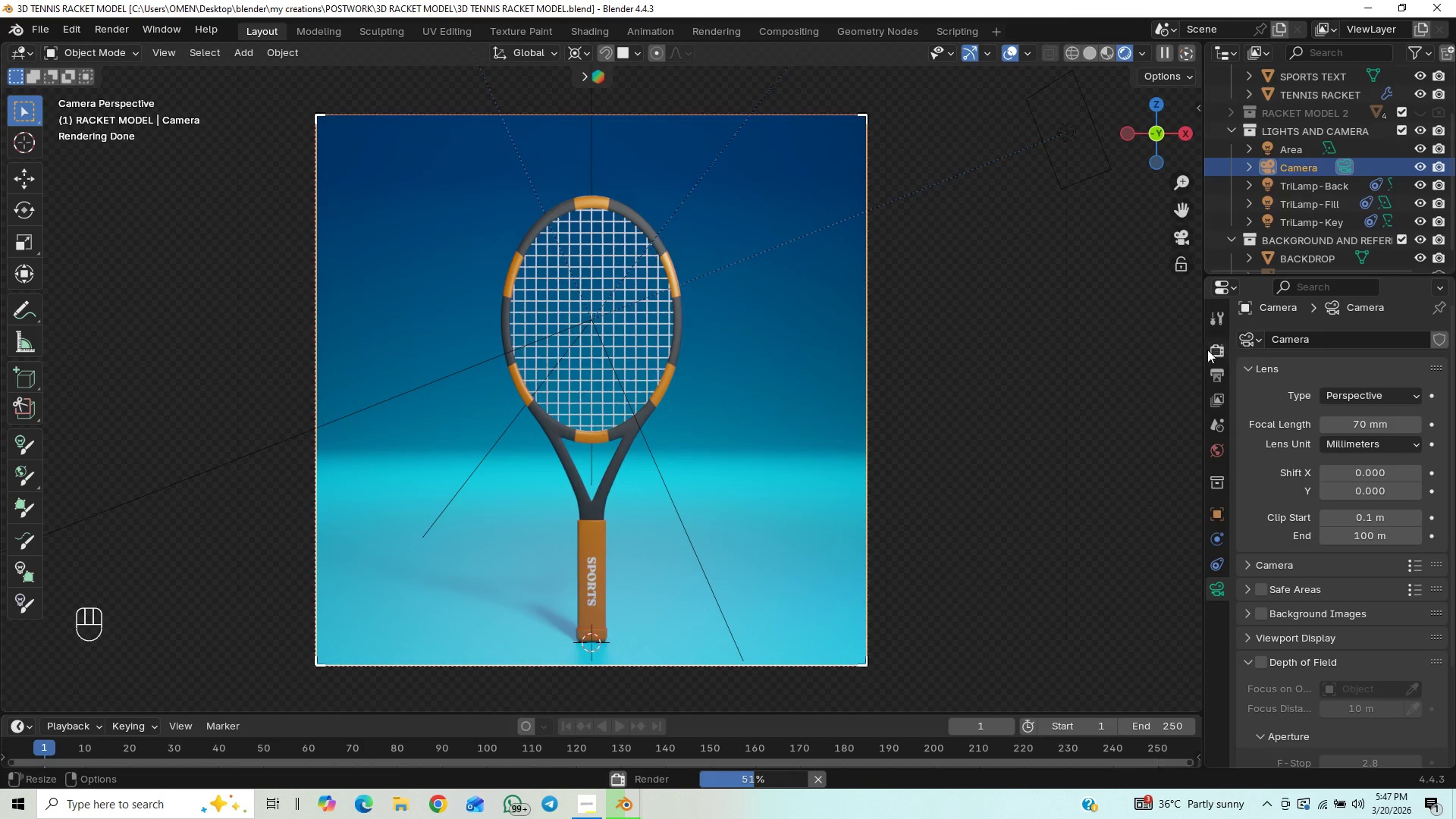 
left_click([1213, 366])
 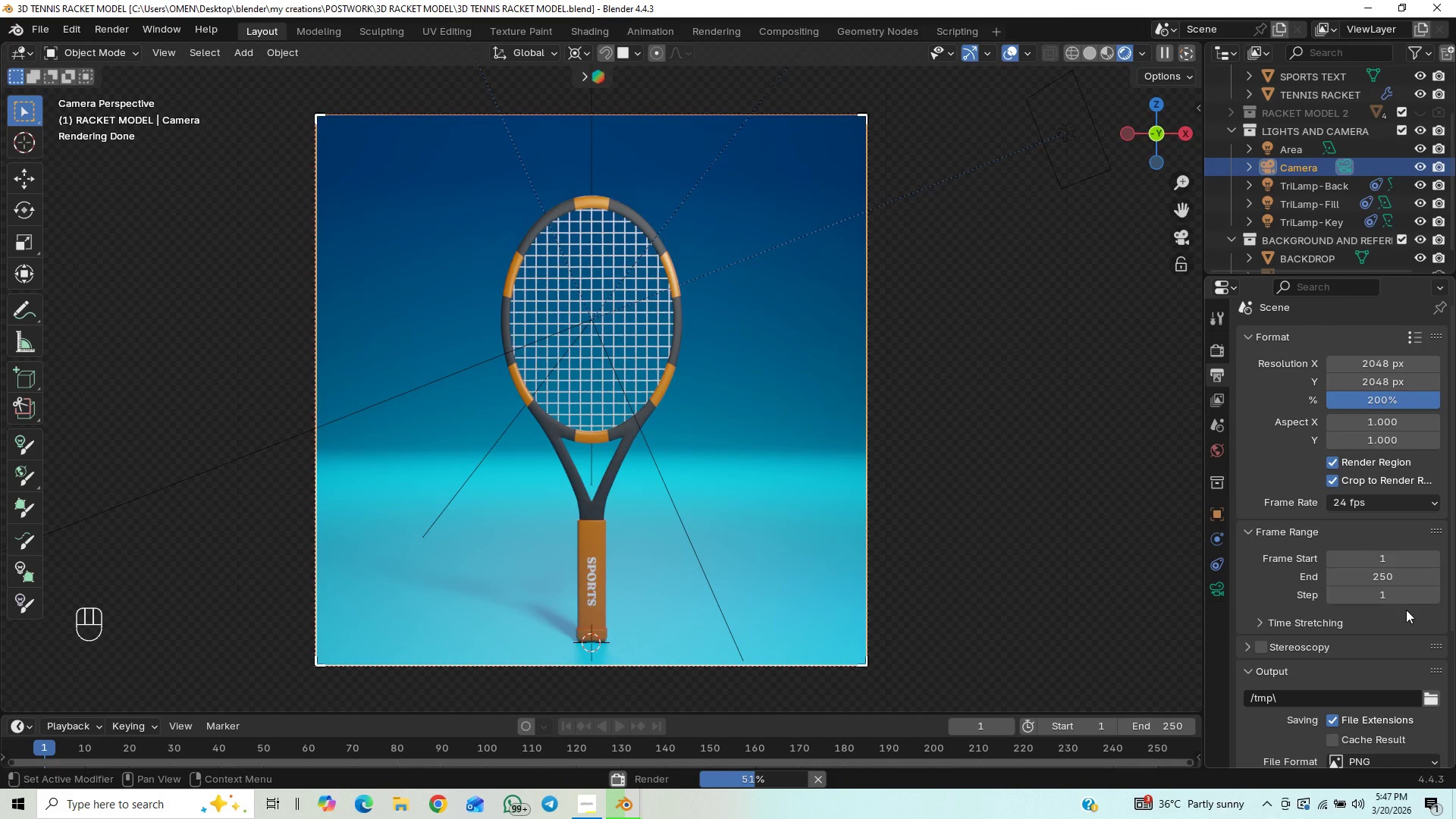 
left_click_drag(start_coordinate=[1455, 430], to_coordinate=[1455, 341])
 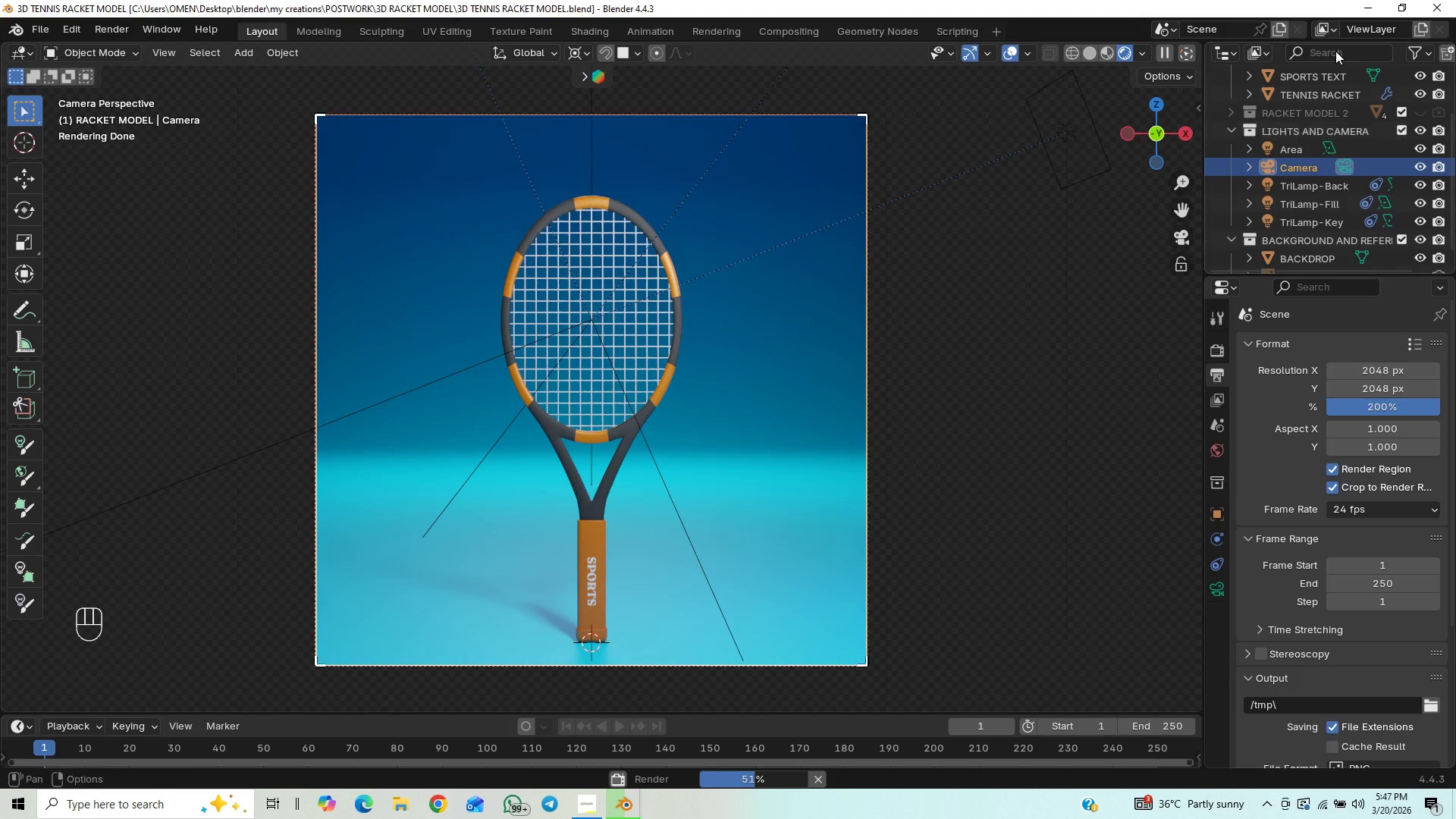 
left_click([1228, 111])
 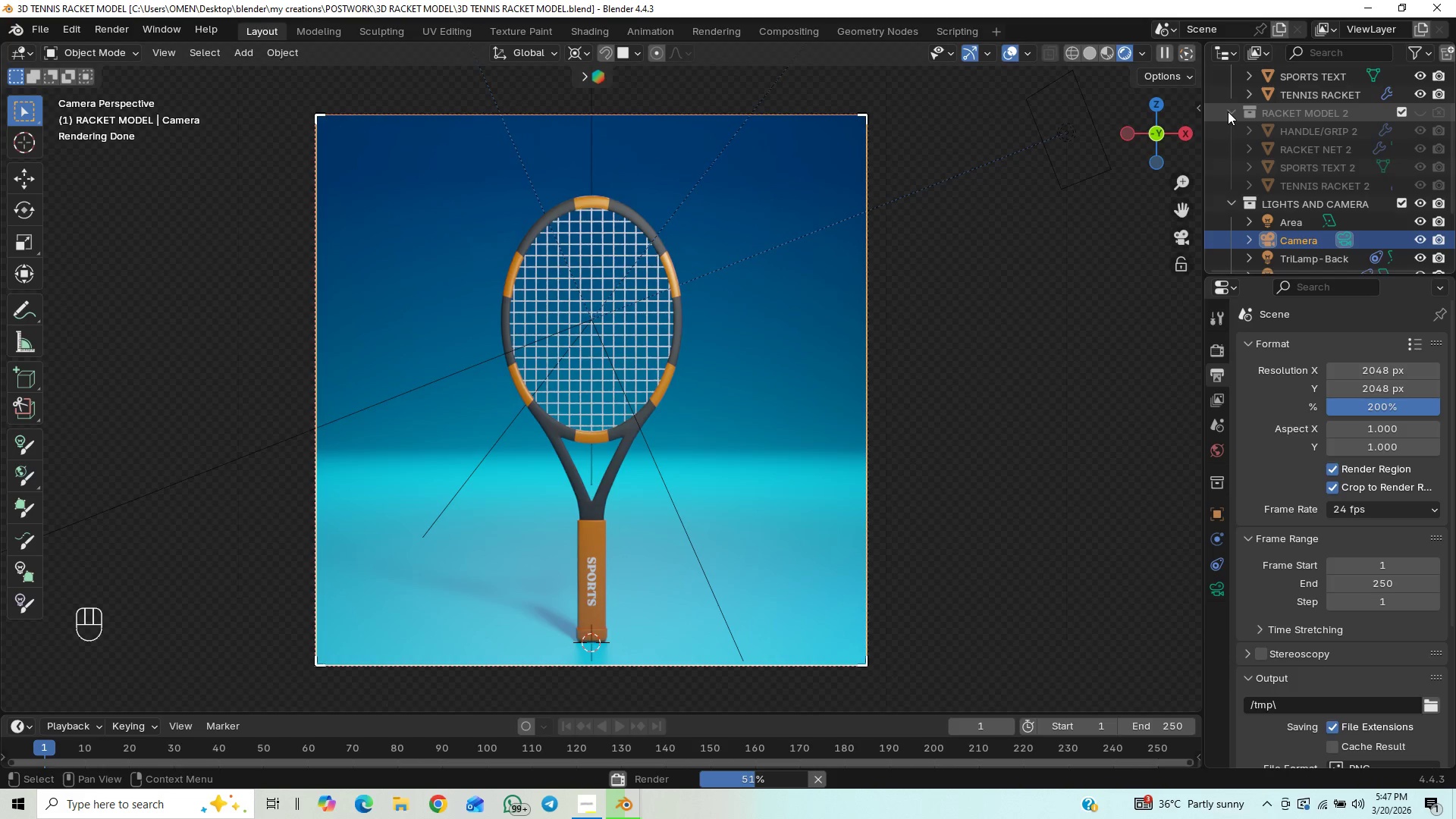 
left_click([1228, 111])
 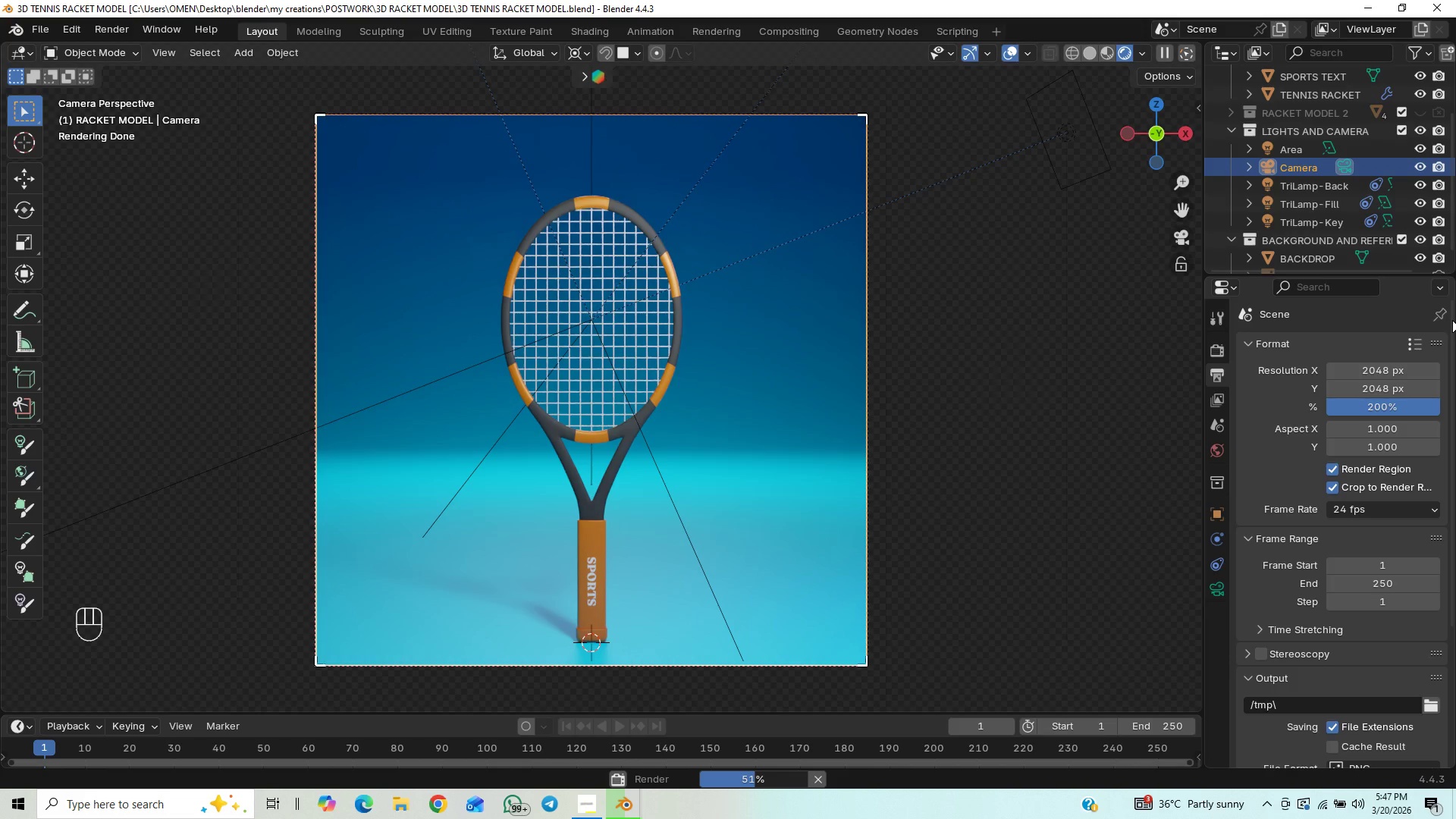 
left_click_drag(start_coordinate=[1455, 334], to_coordinate=[1455, 228])
 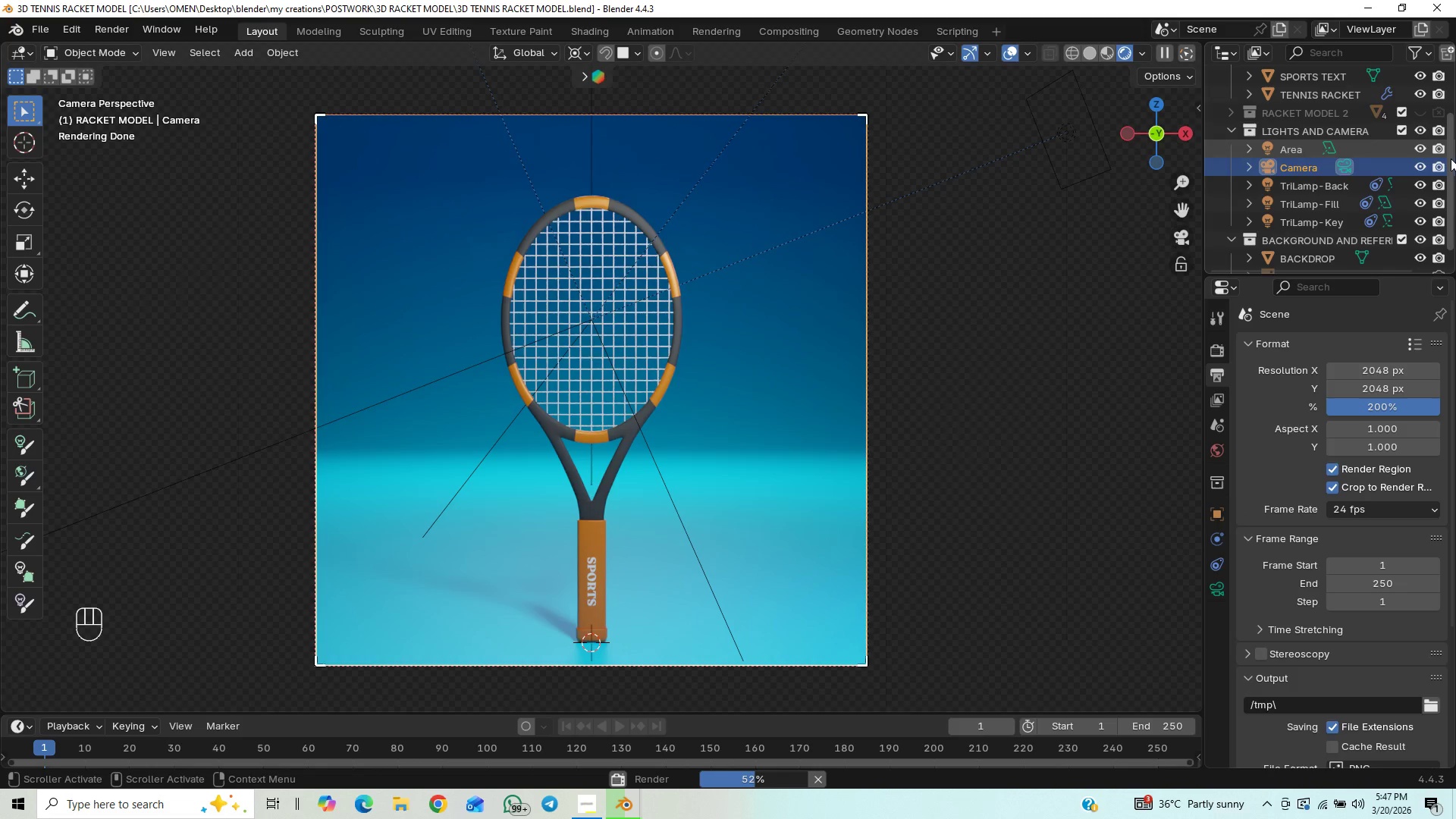 
left_click_drag(start_coordinate=[1451, 165], to_coordinate=[1452, 91])
 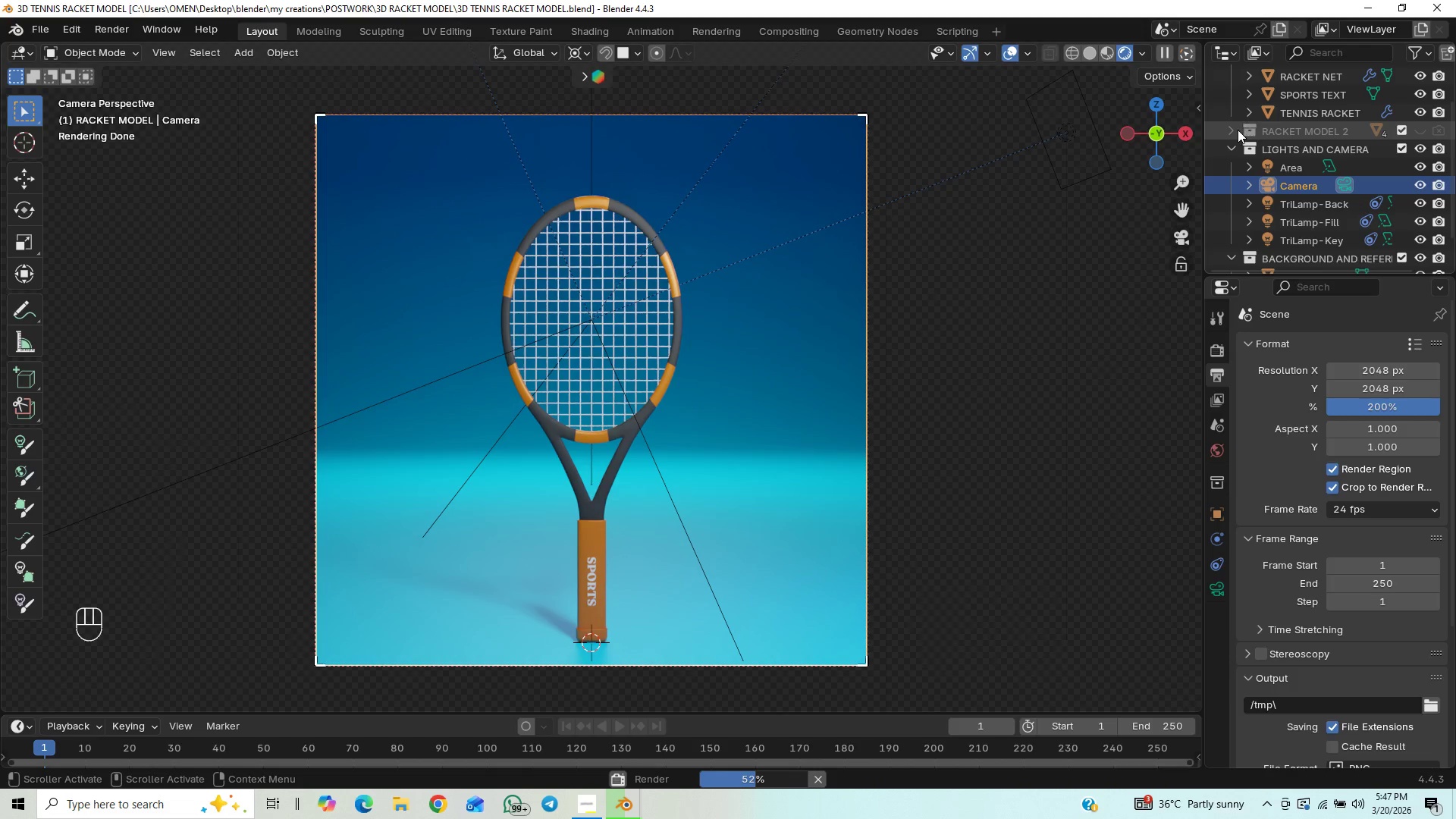 
left_click([1228, 130])
 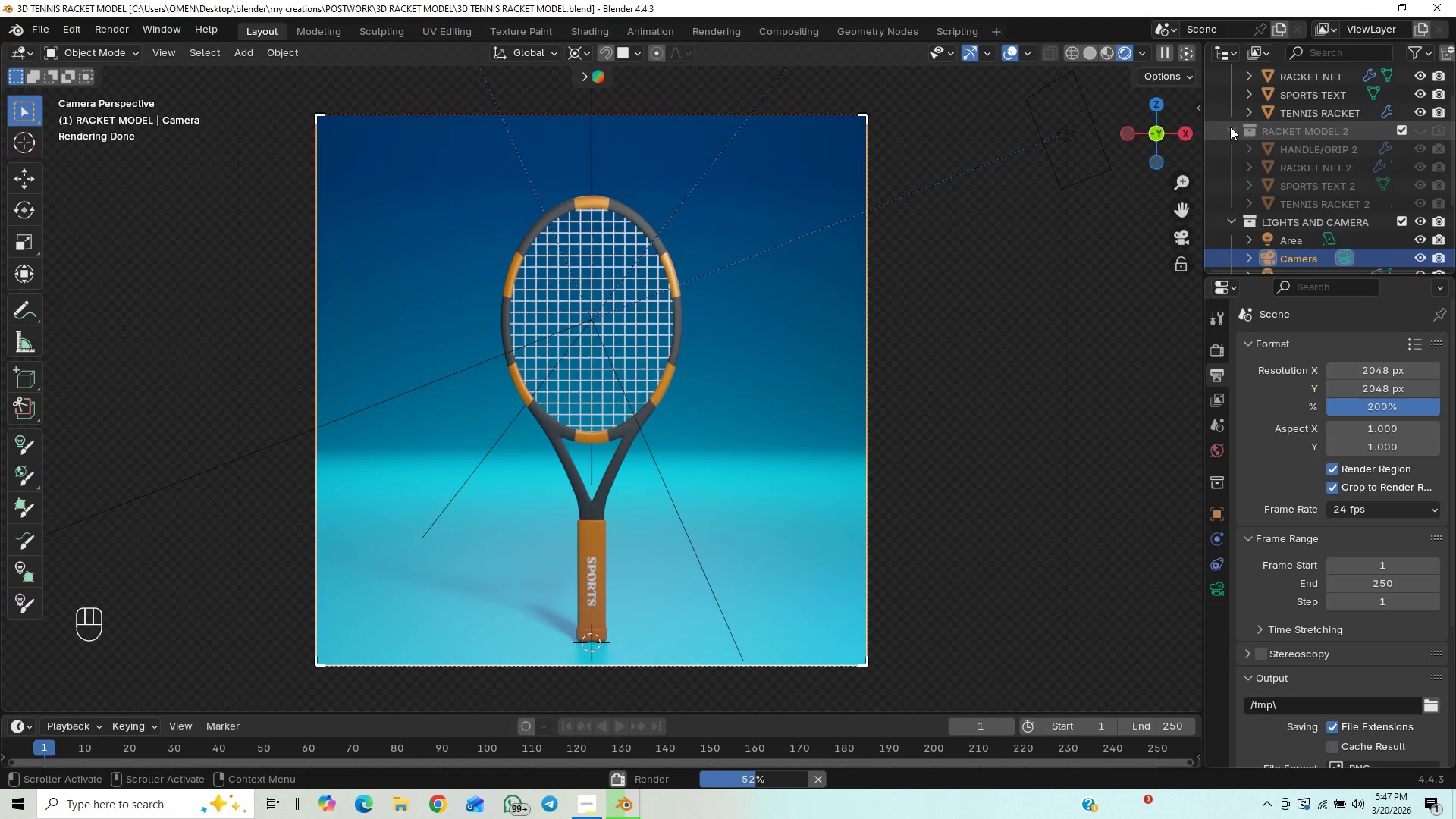 
left_click_drag(start_coordinate=[1451, 152], to_coordinate=[1429, 256])
 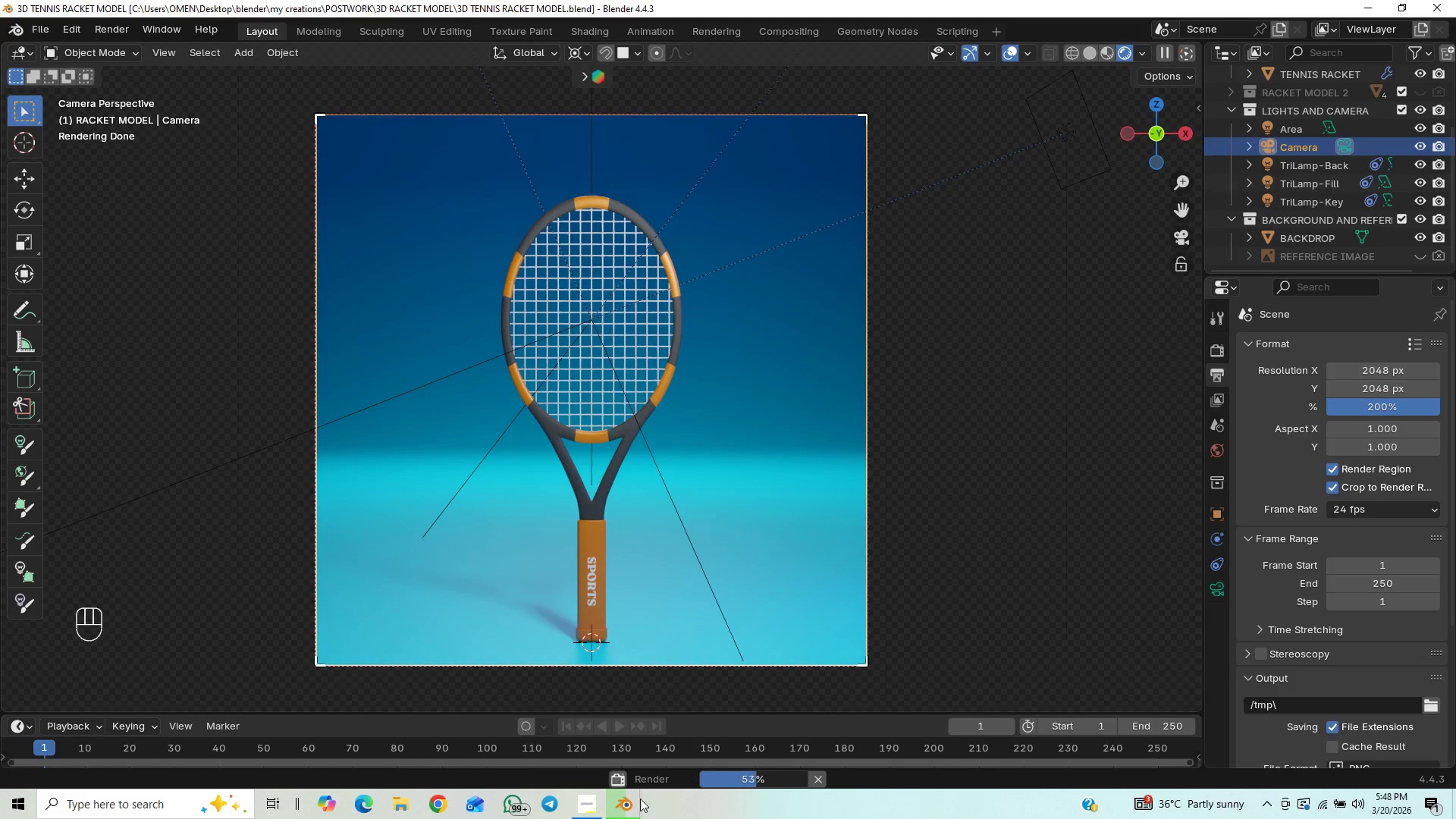 
mouse_move([602, 789])
 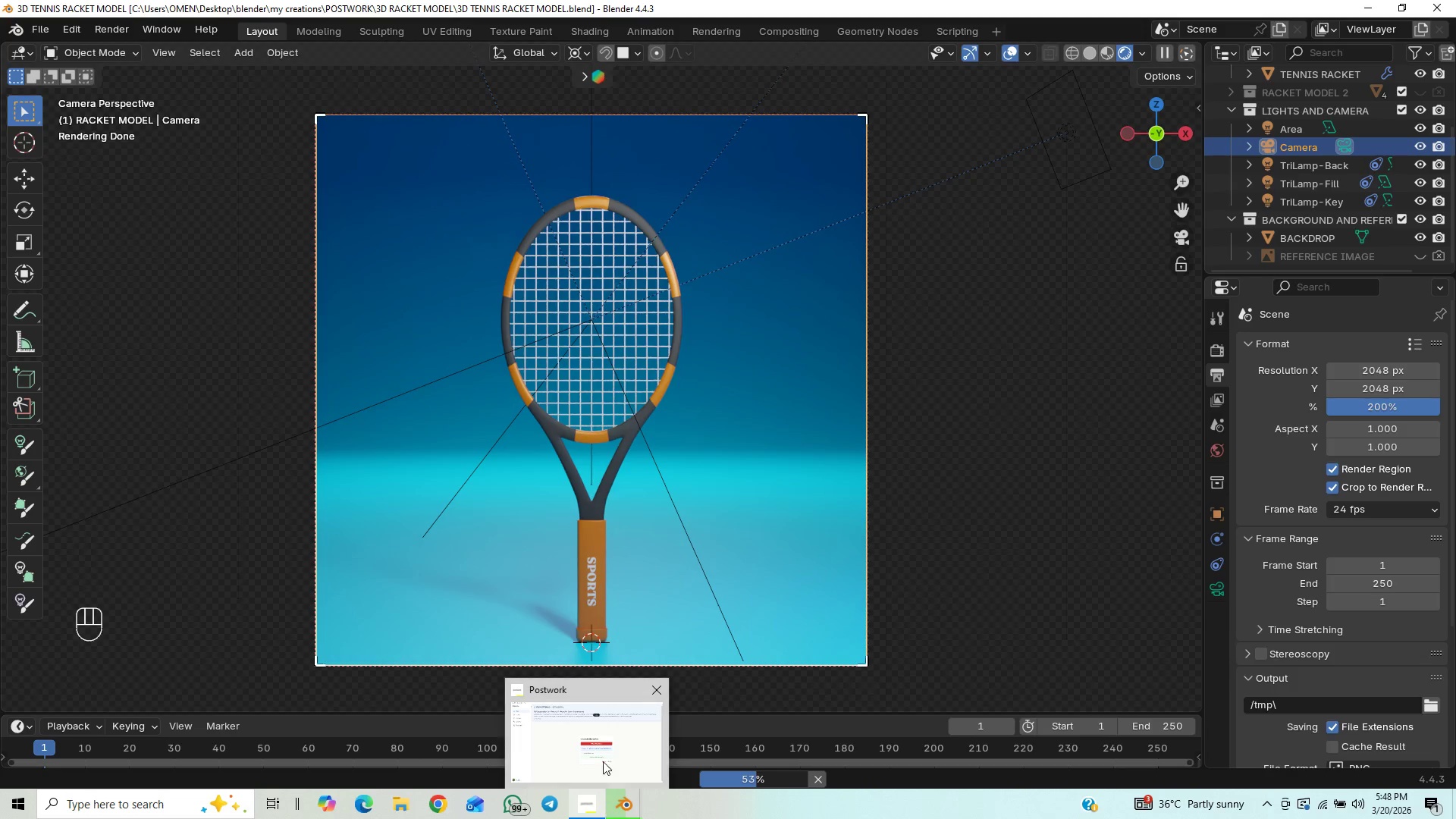 
mouse_move([597, 770])
 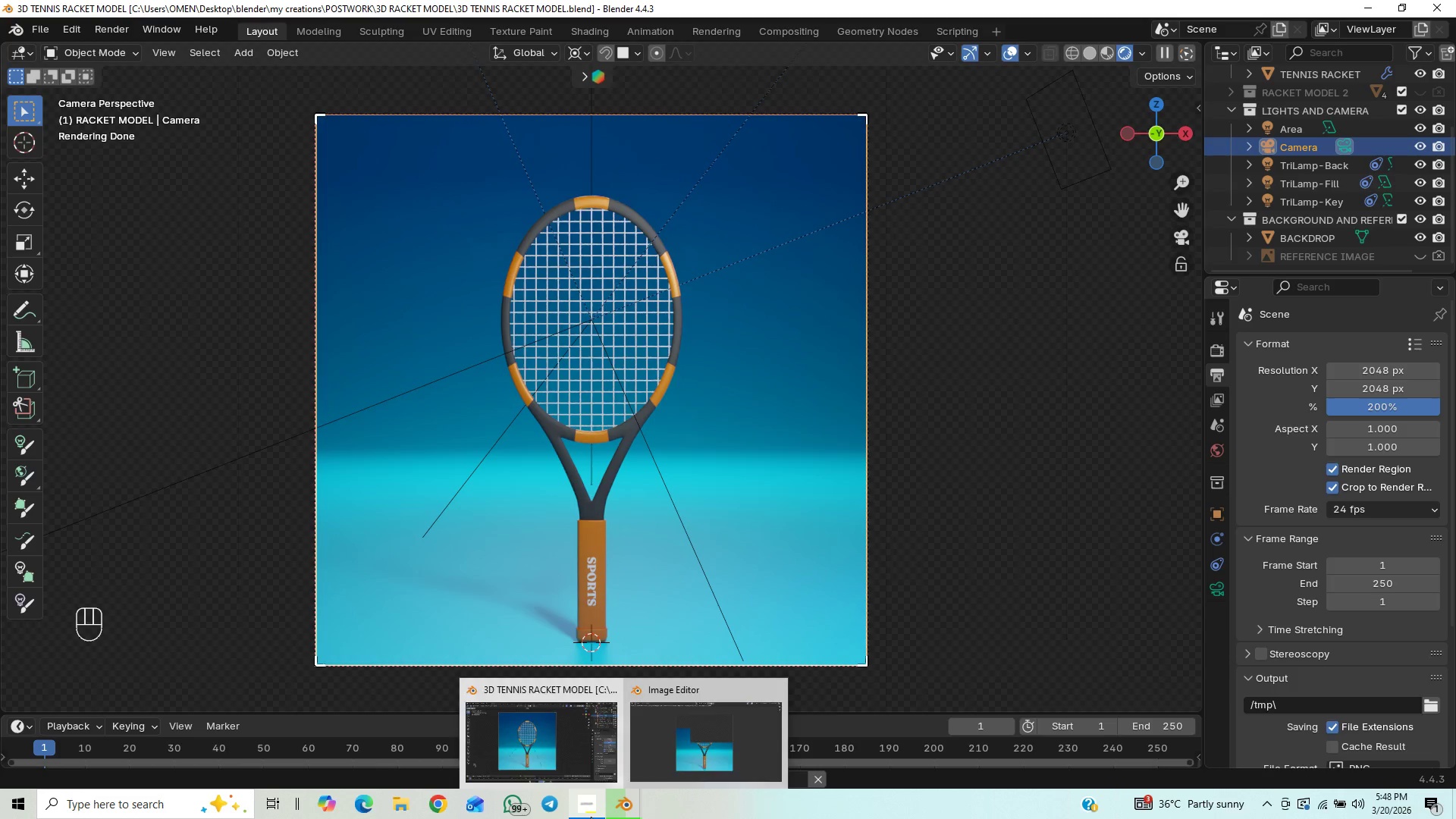 
left_click([588, 817])